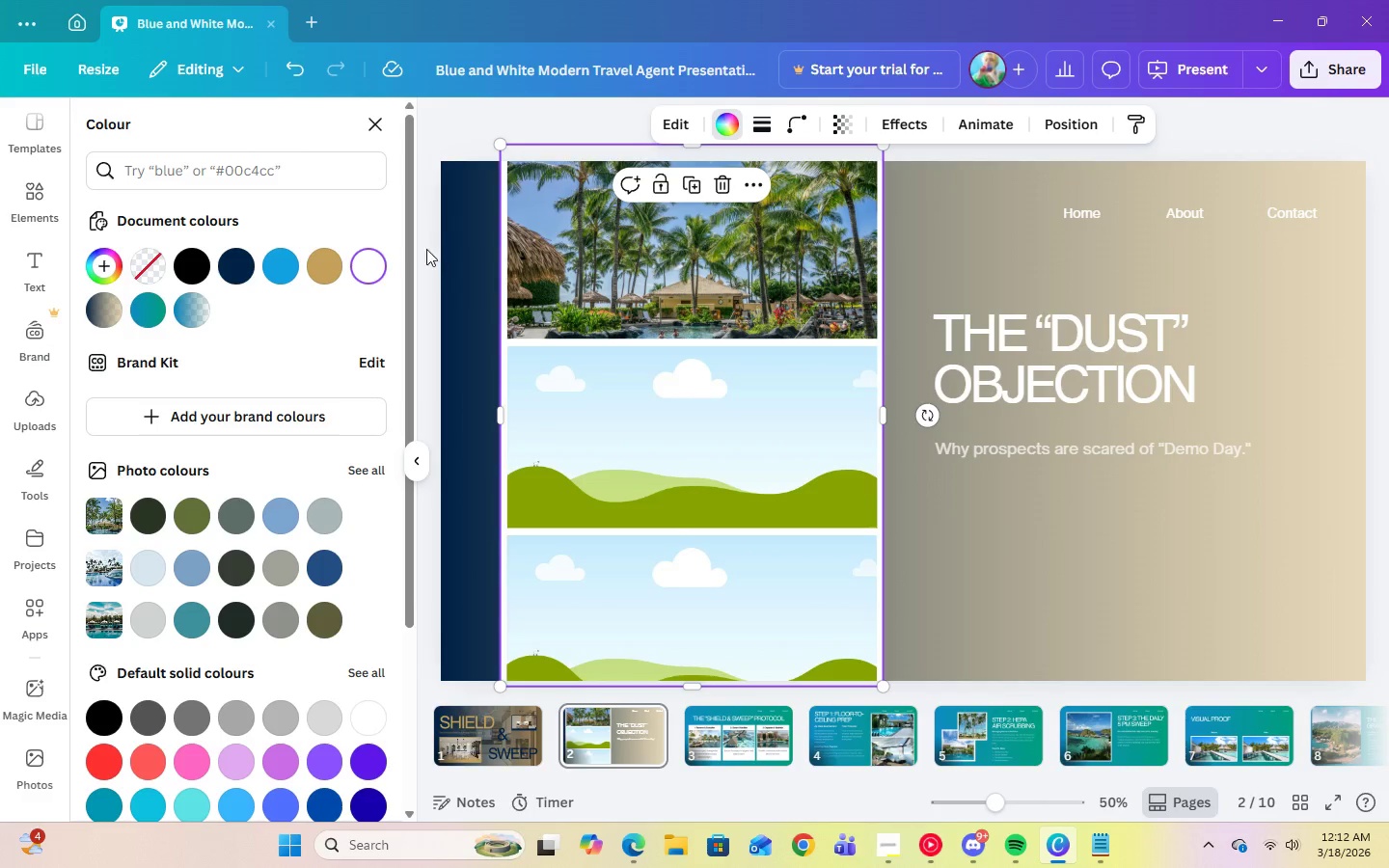 
left_click([329, 265])
 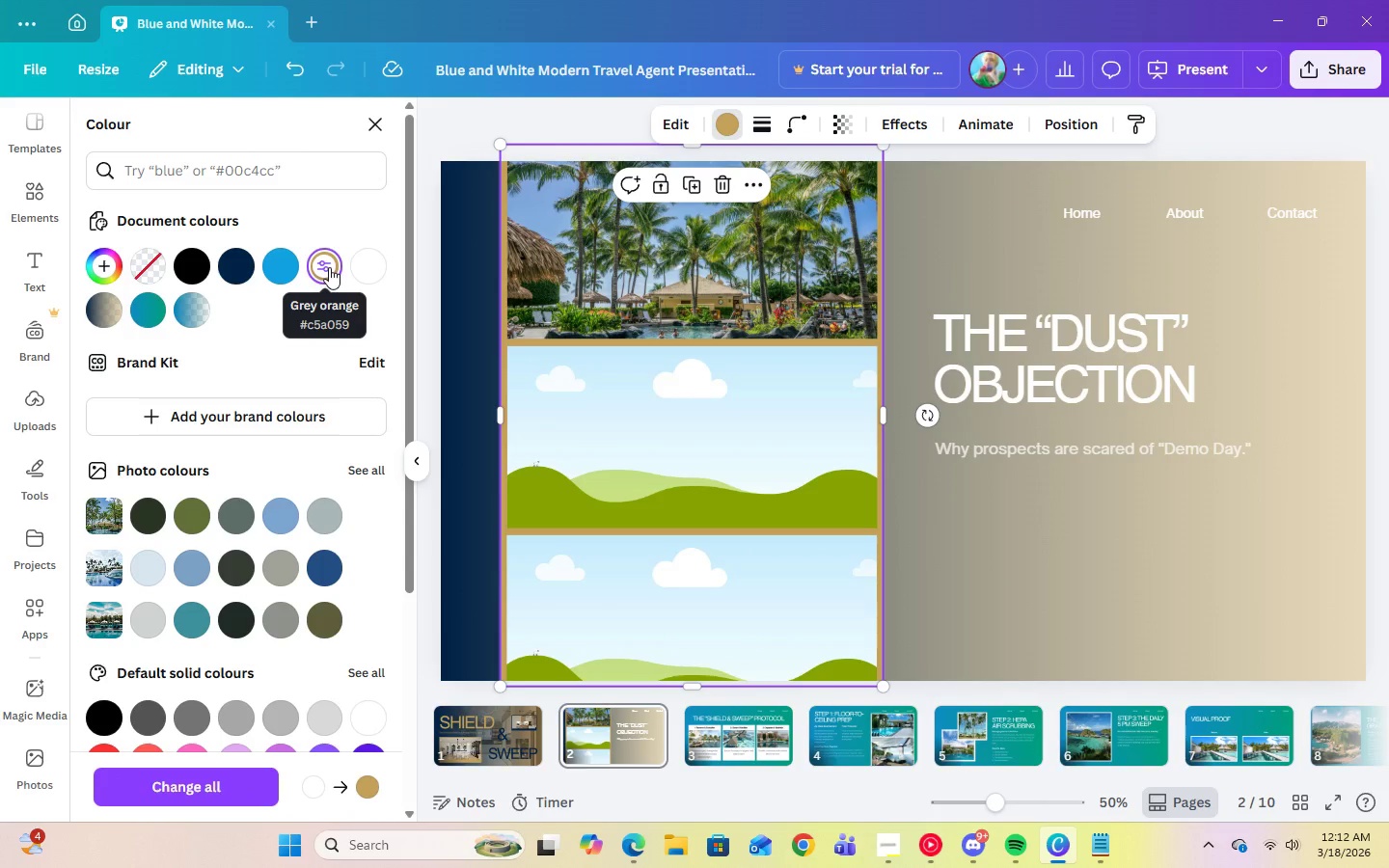 
left_click([1174, 571])
 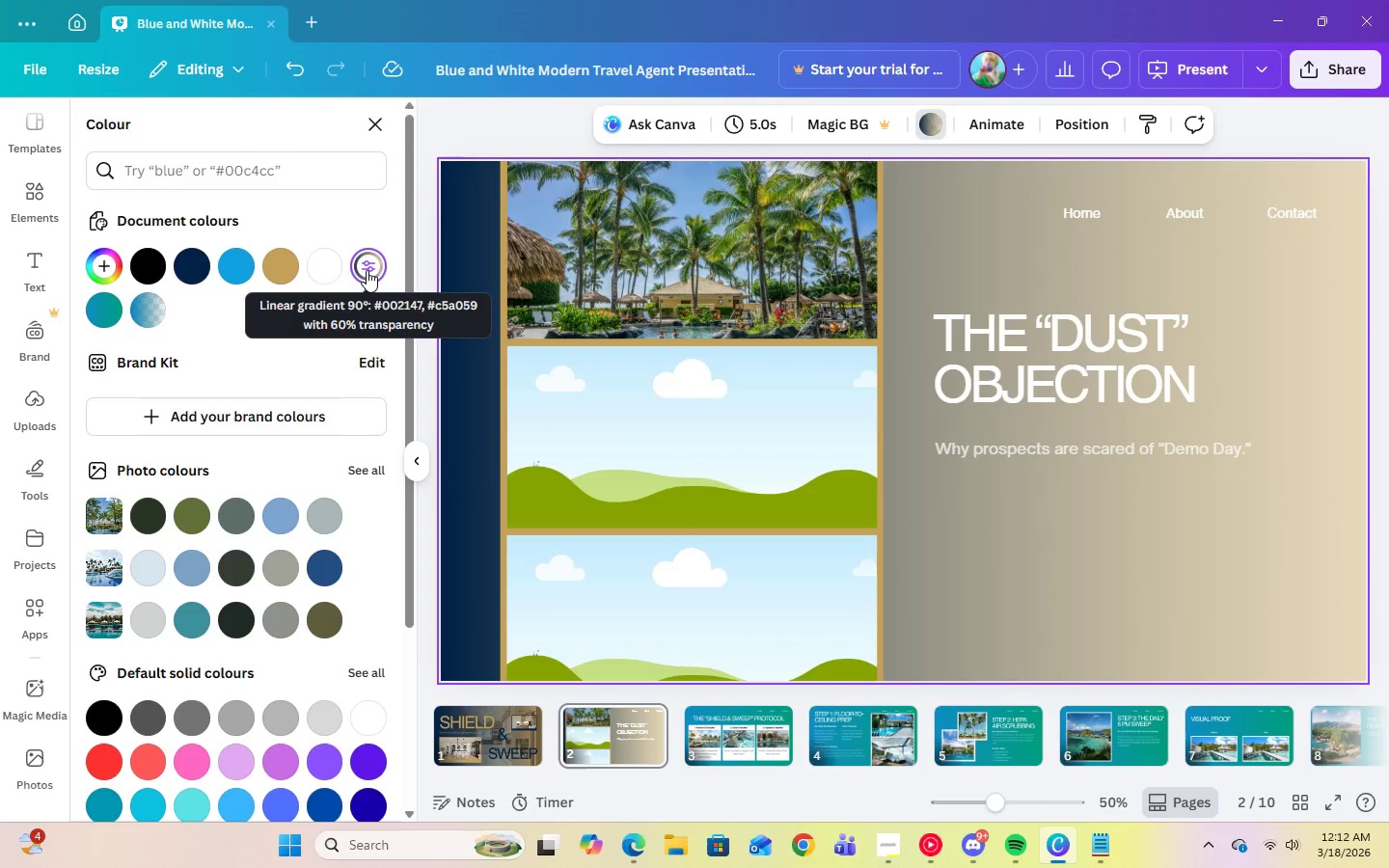 
double_click([367, 270])
 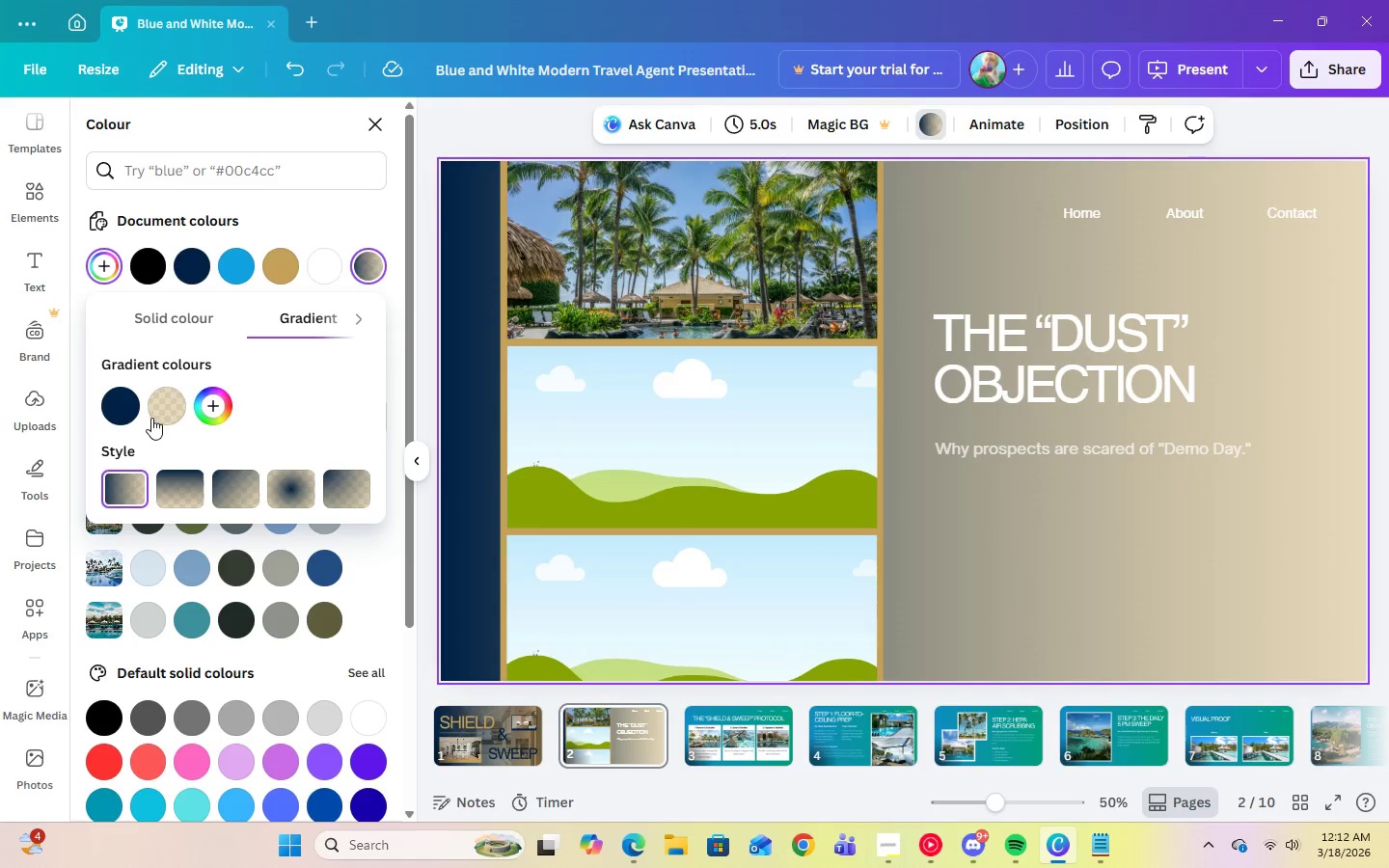 
left_click([156, 418])
 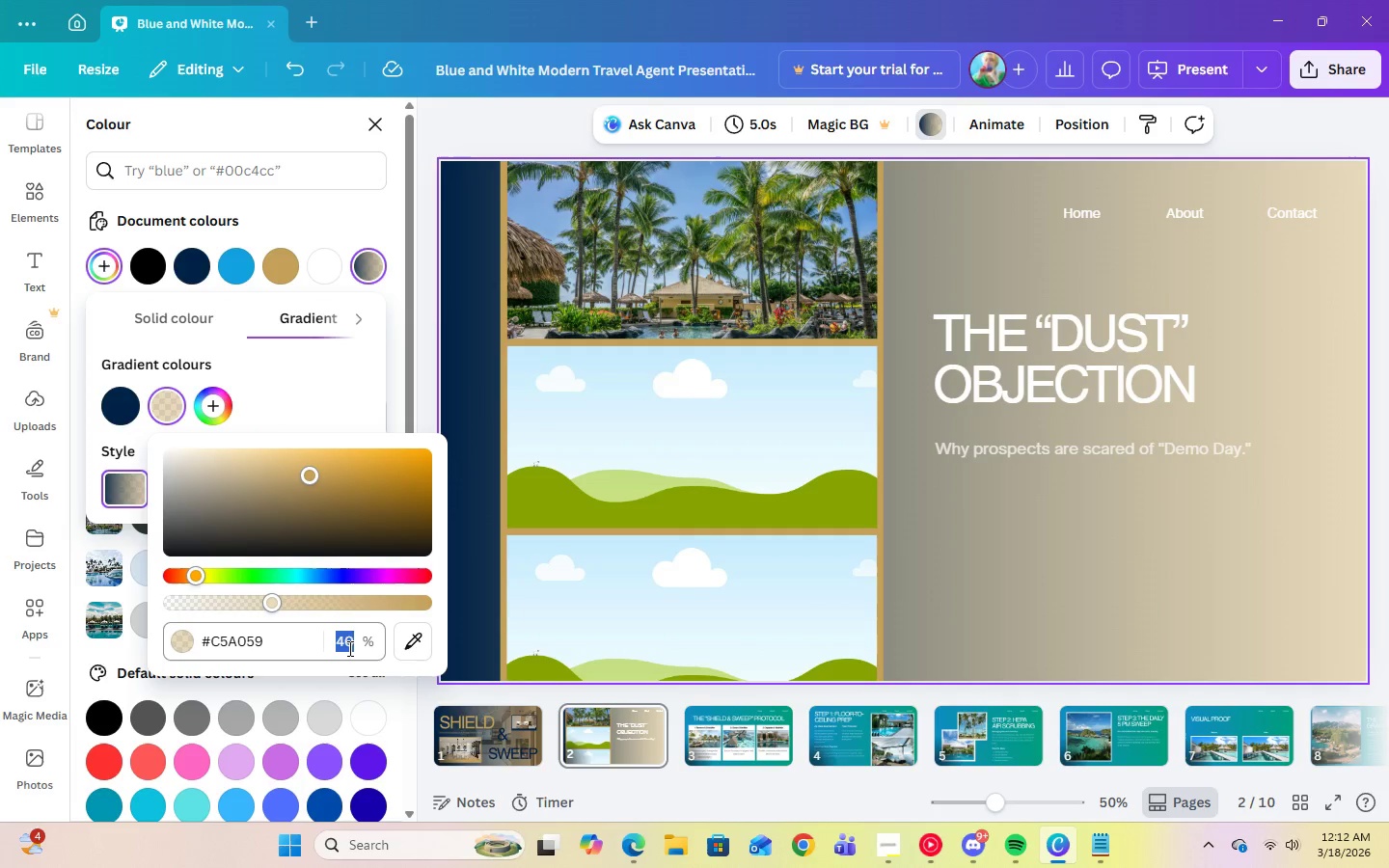 
key(Numpad6)
 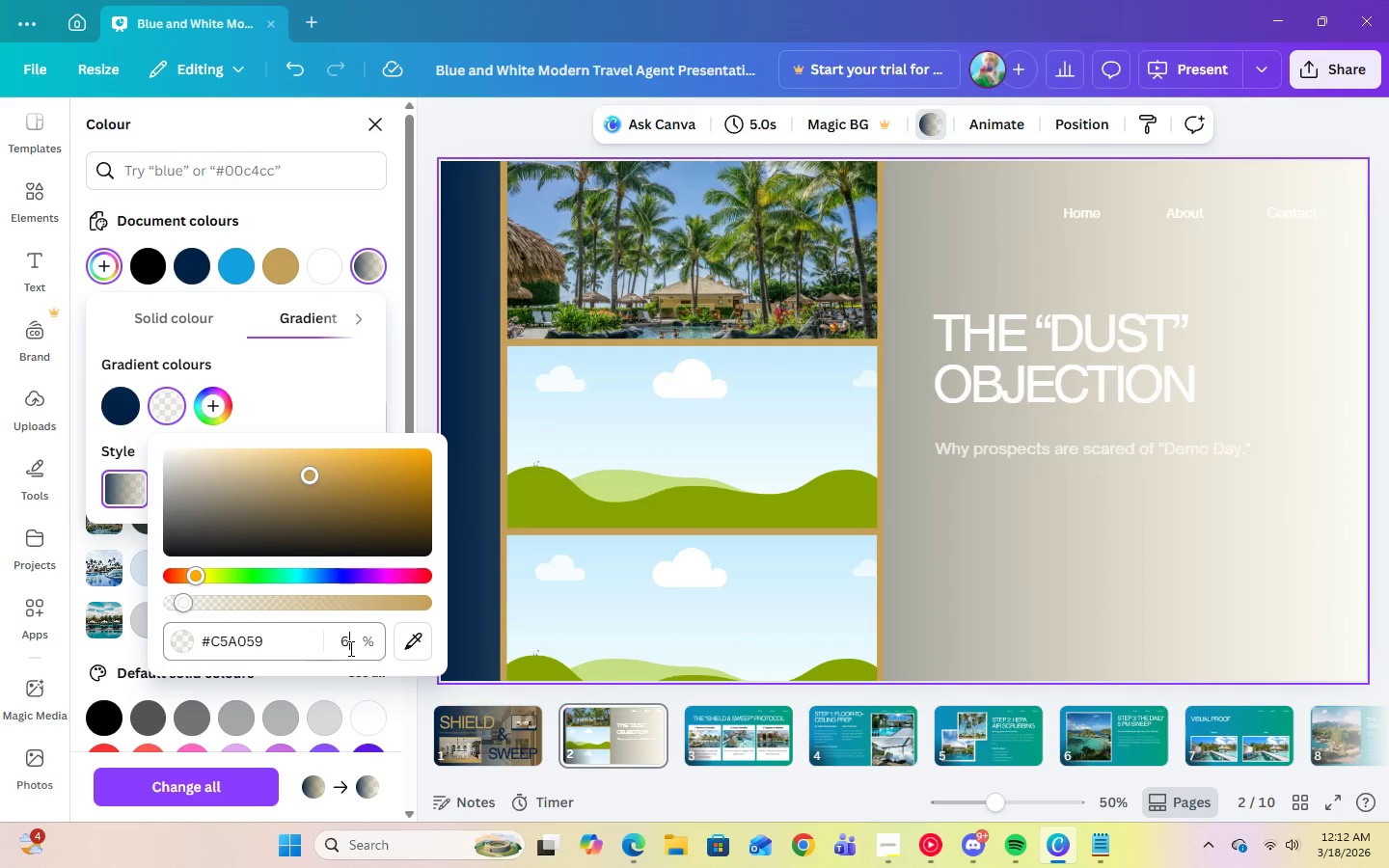 
key(Numpad0)
 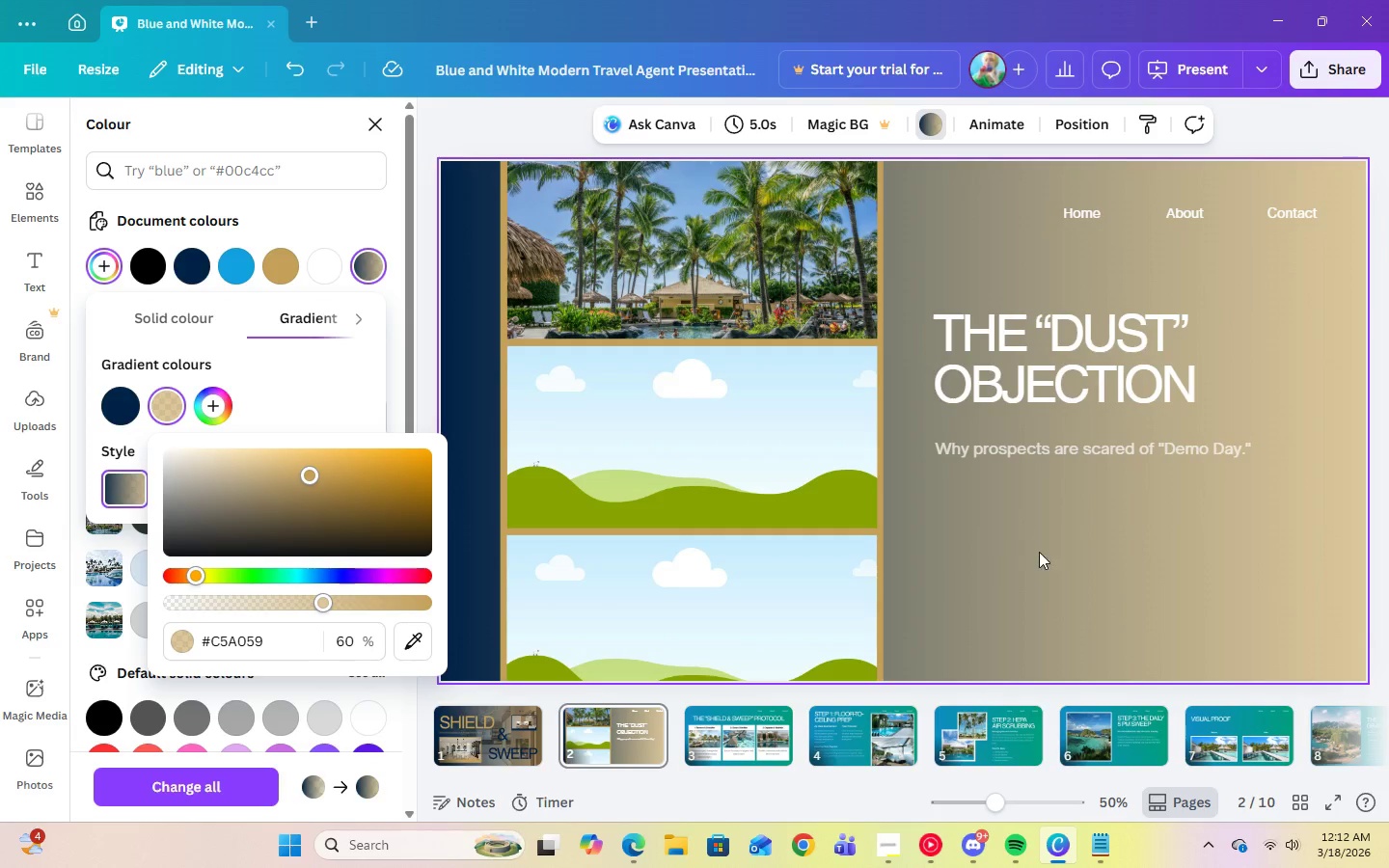 
left_click([1048, 558])
 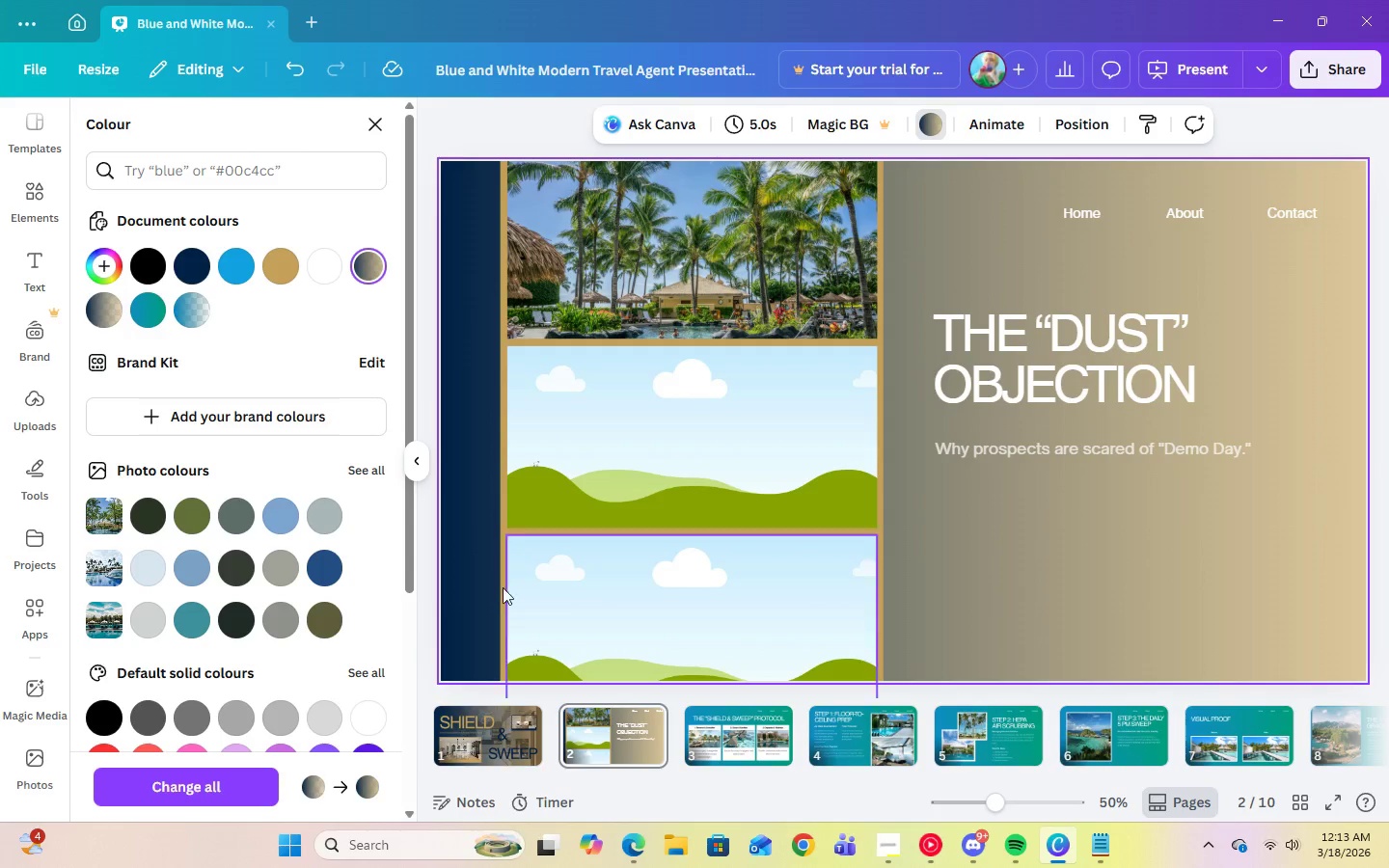 
wait(18.61)
 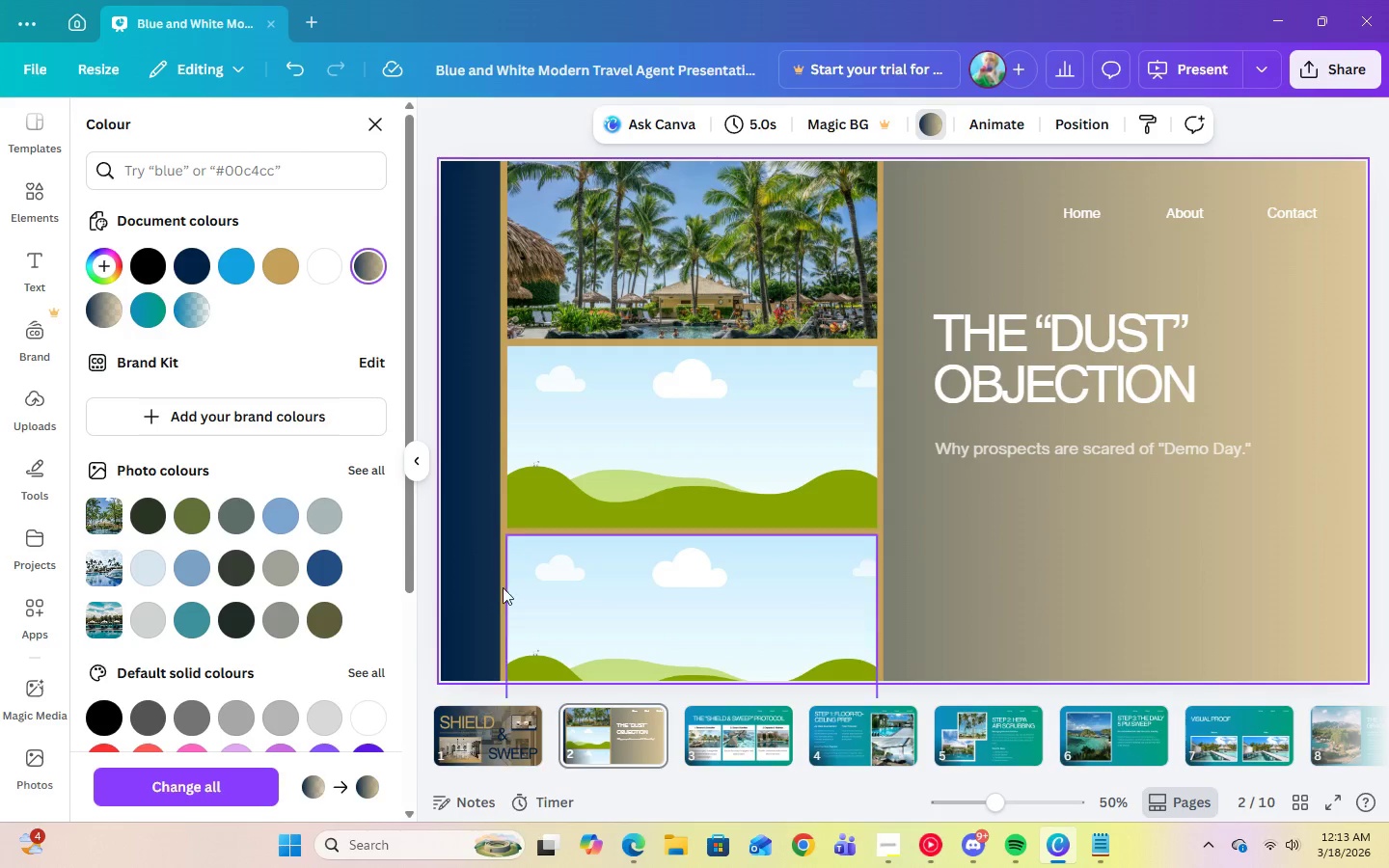 
left_click([151, 320])
 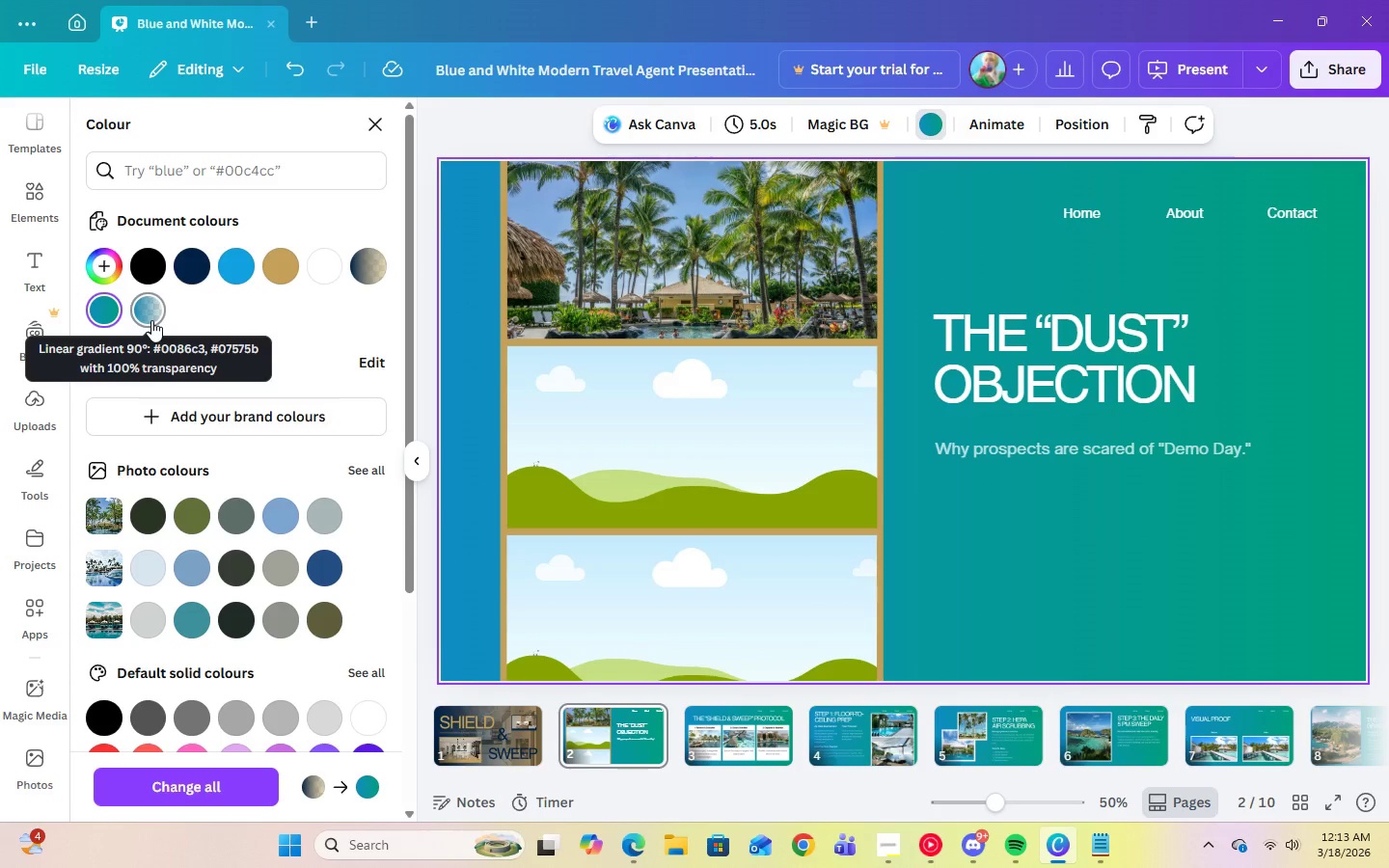 
left_click([151, 315])
 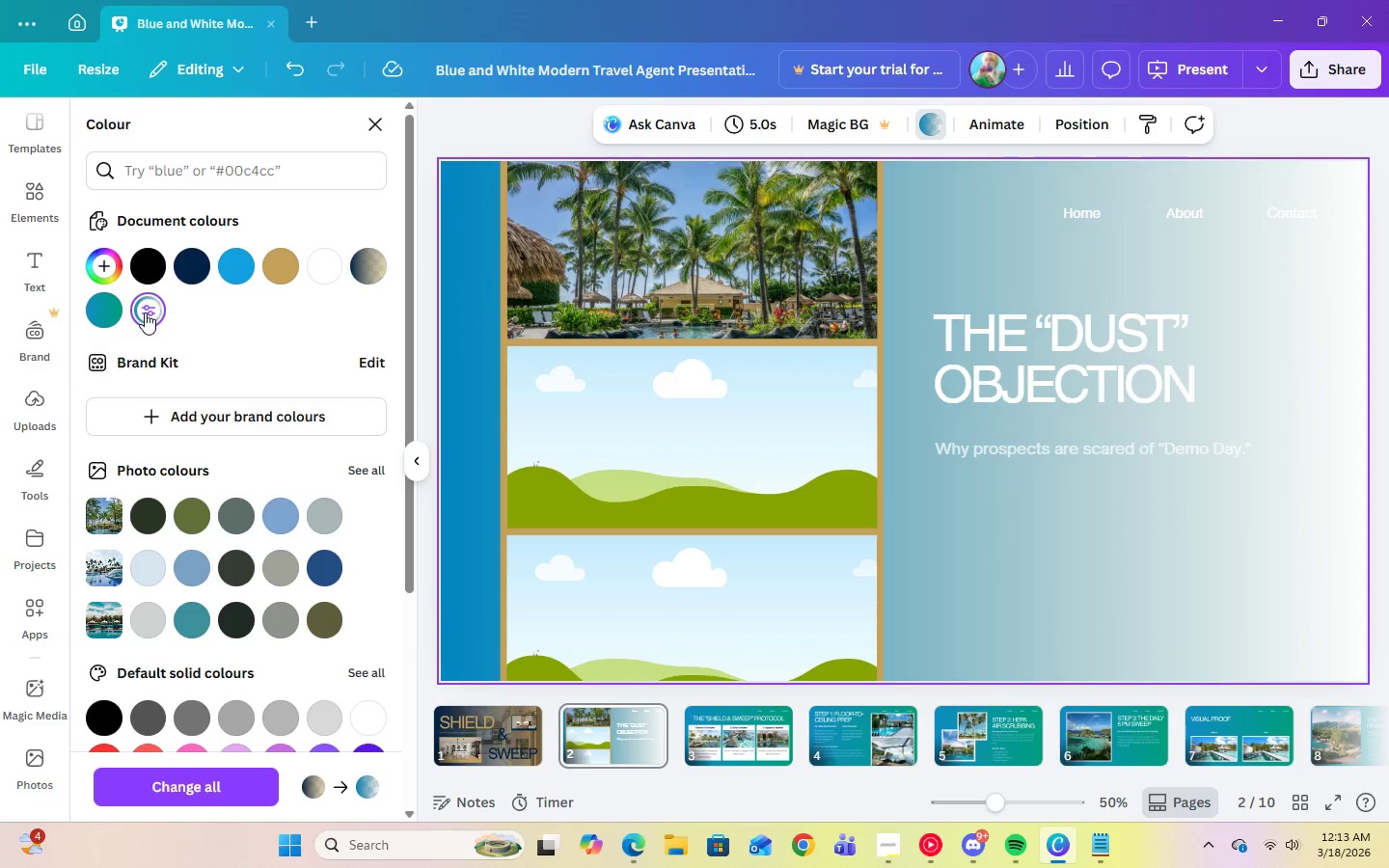 
double_click([145, 312])
 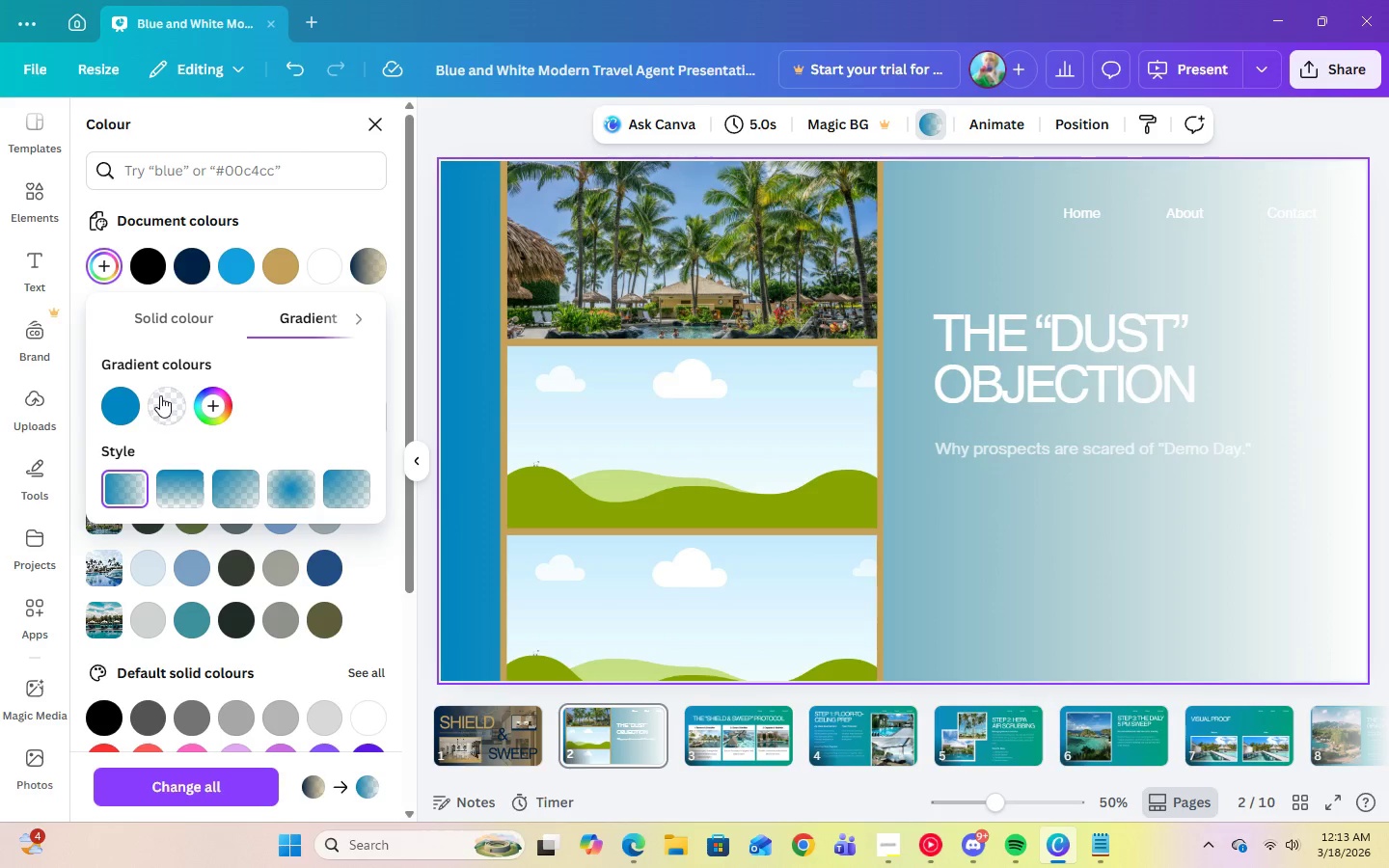 
left_click([165, 397])
 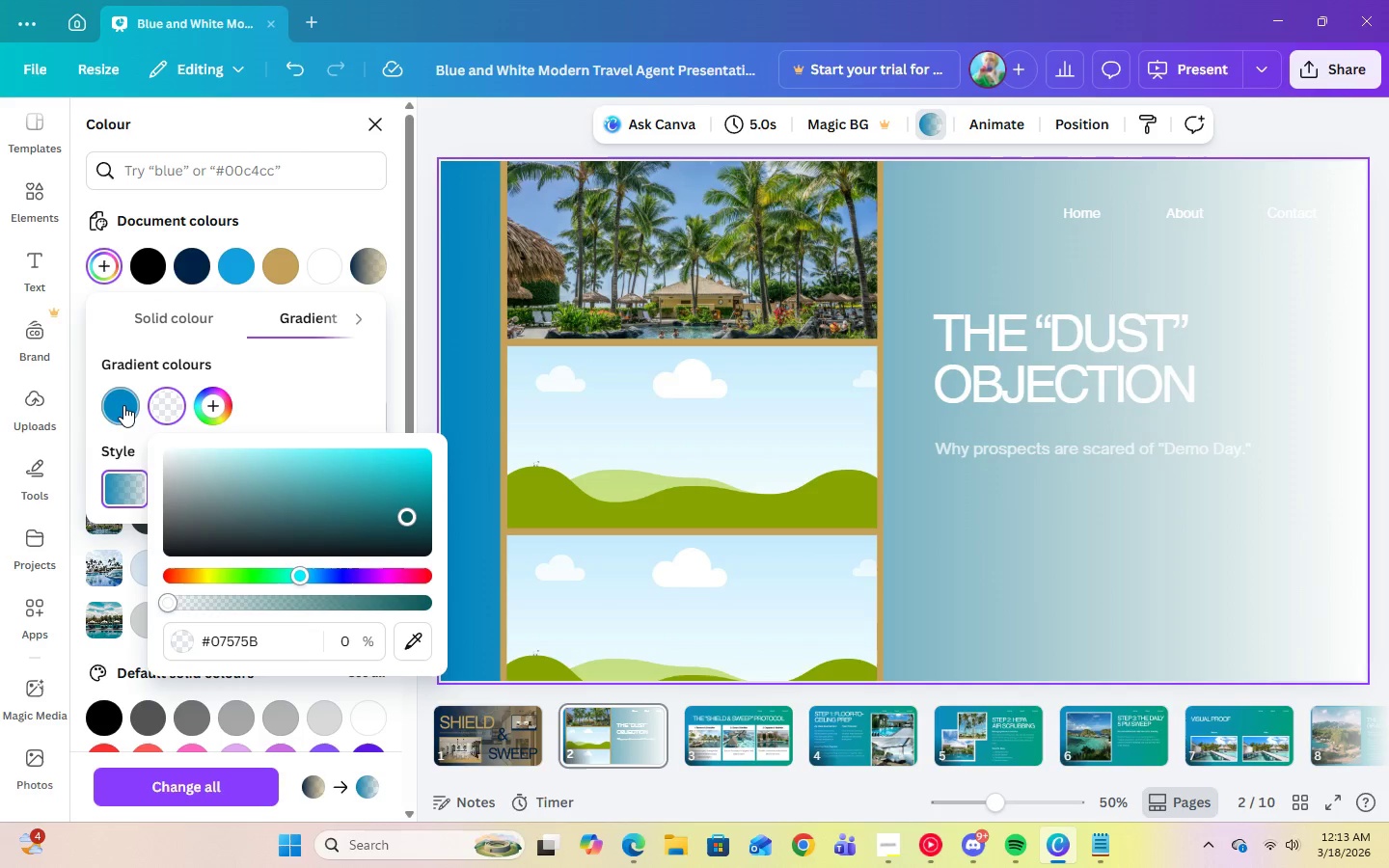 
left_click([123, 405])
 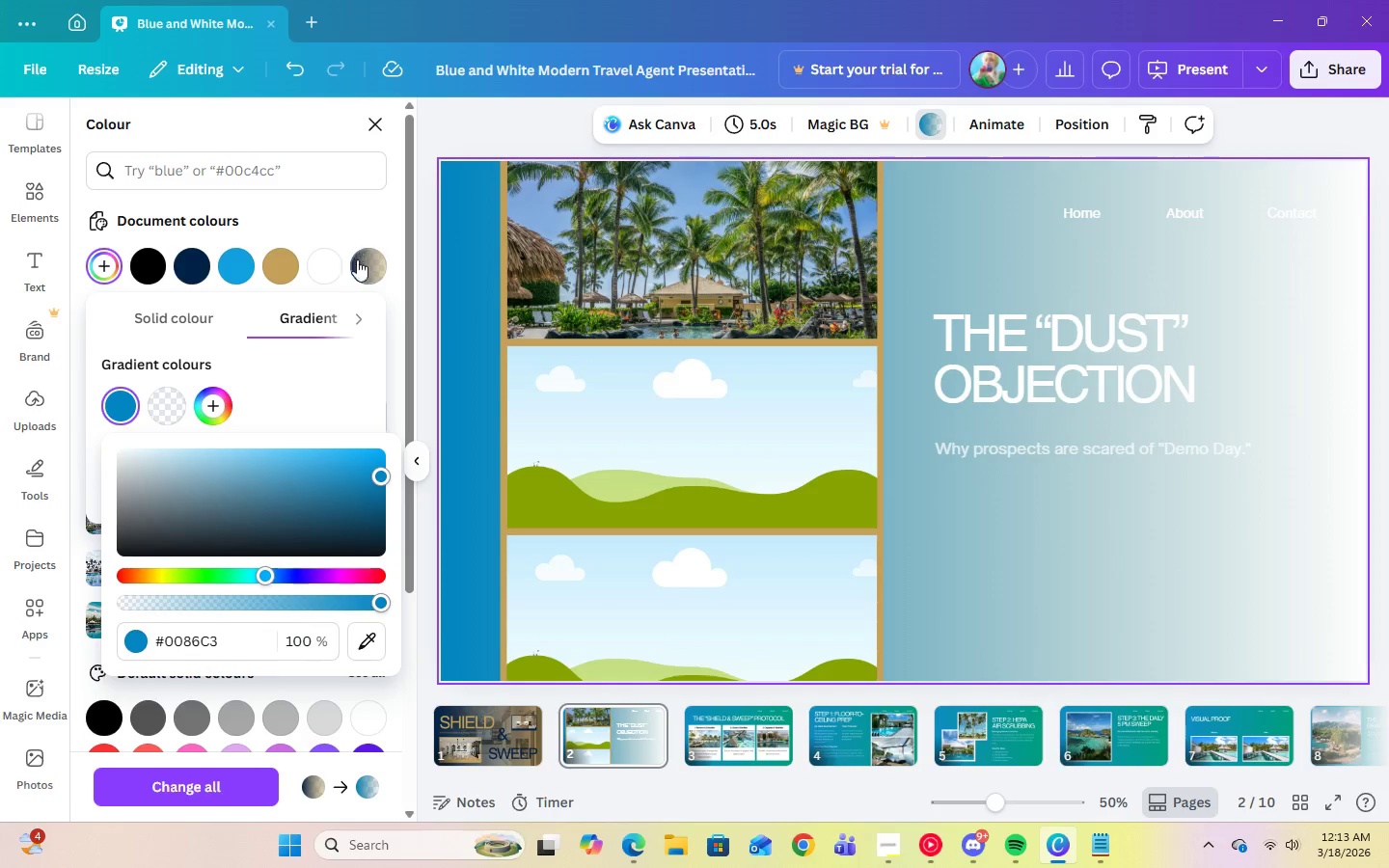 
left_click([367, 267])
 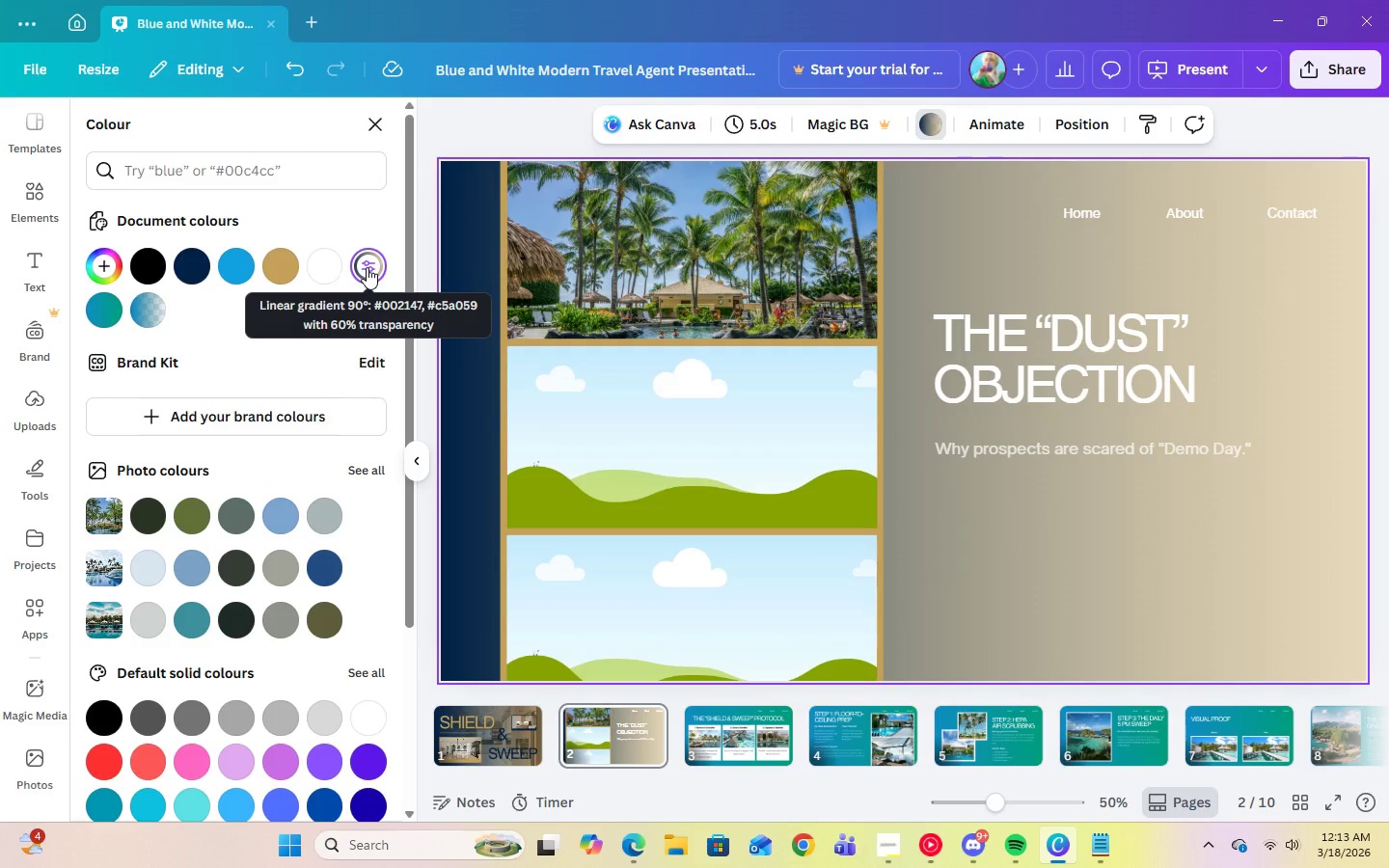 
left_click([367, 267])
 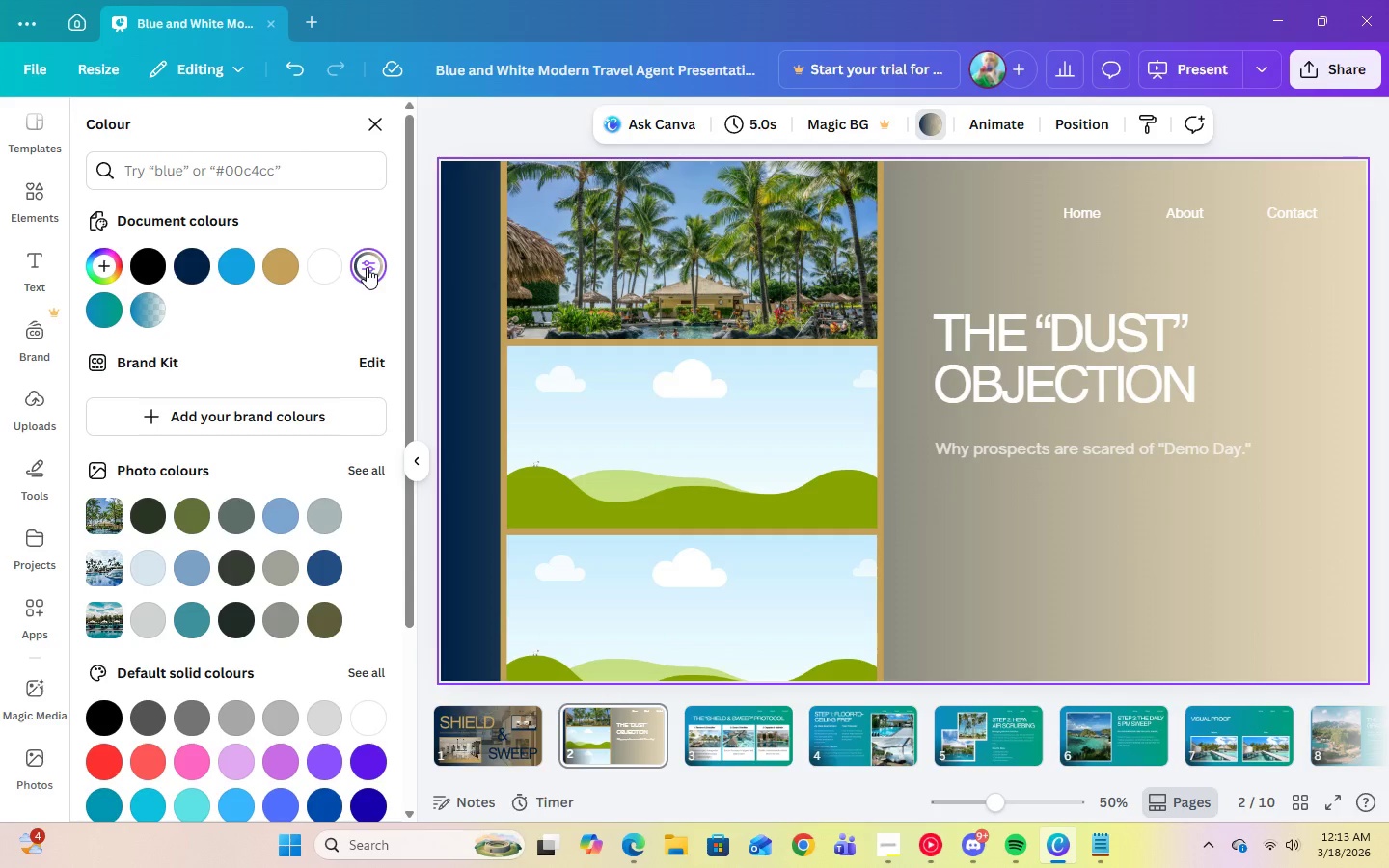 
left_click([367, 267])
 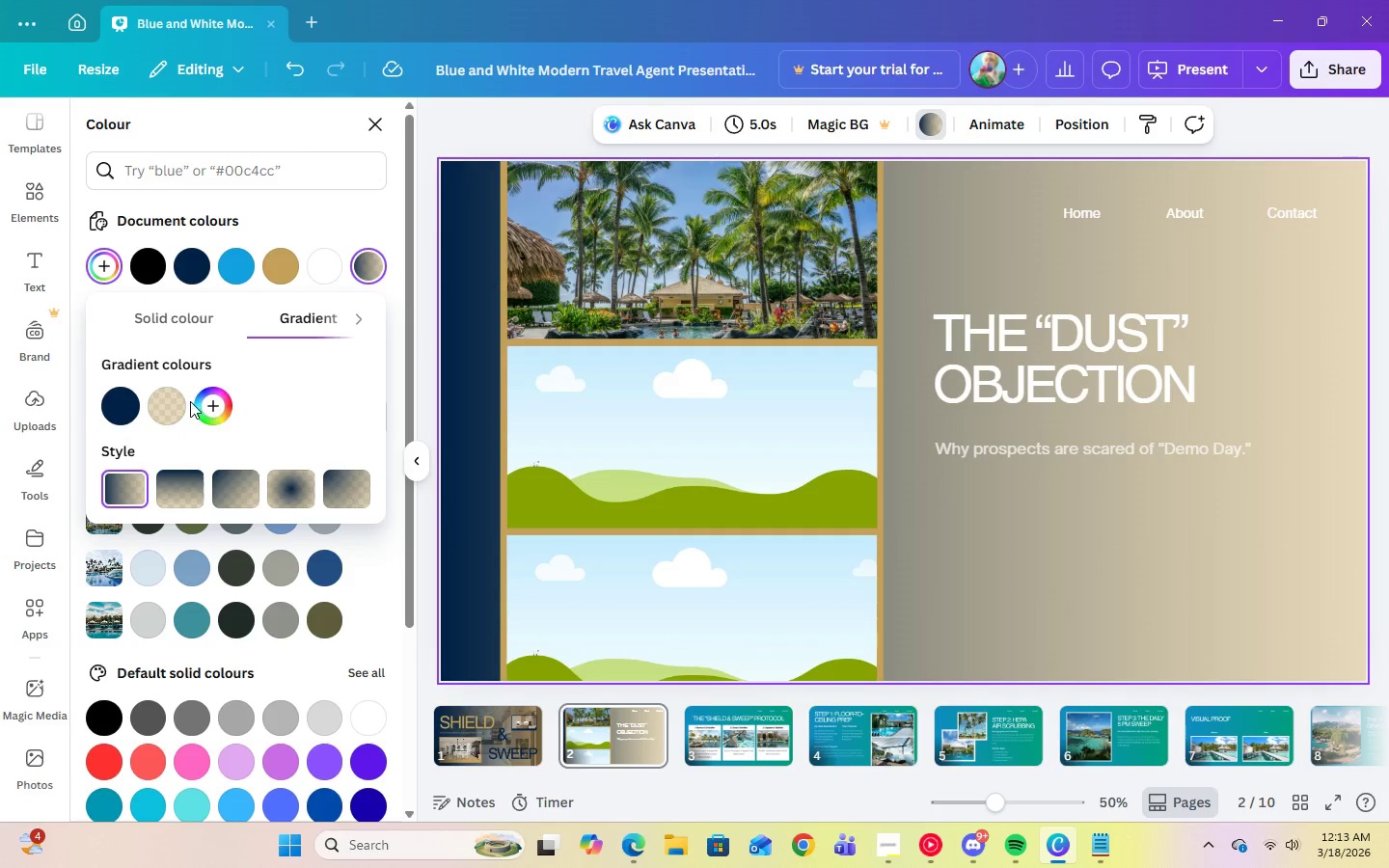 
left_click([159, 406])
 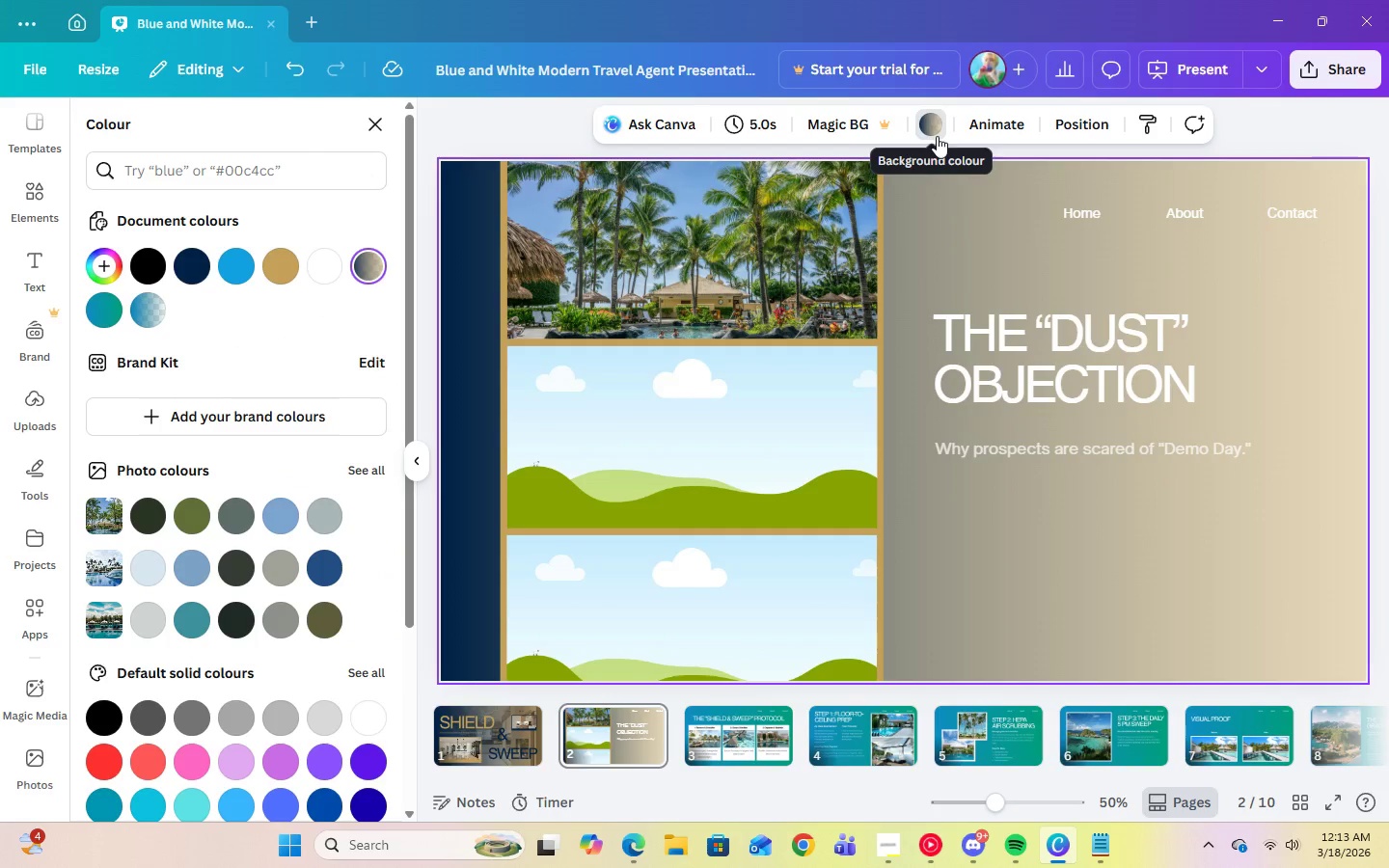 
wait(5.3)
 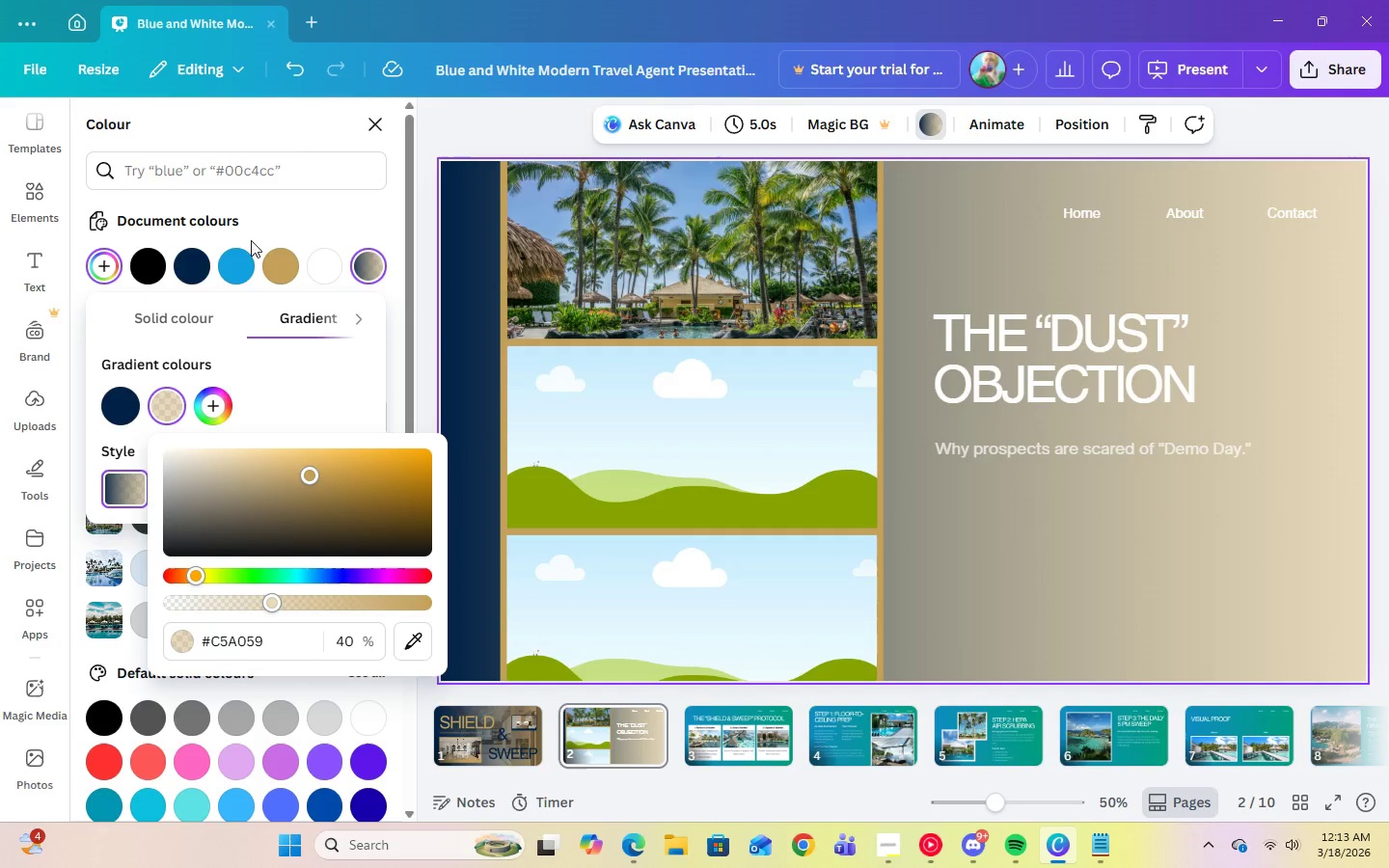 
double_click([363, 271])
 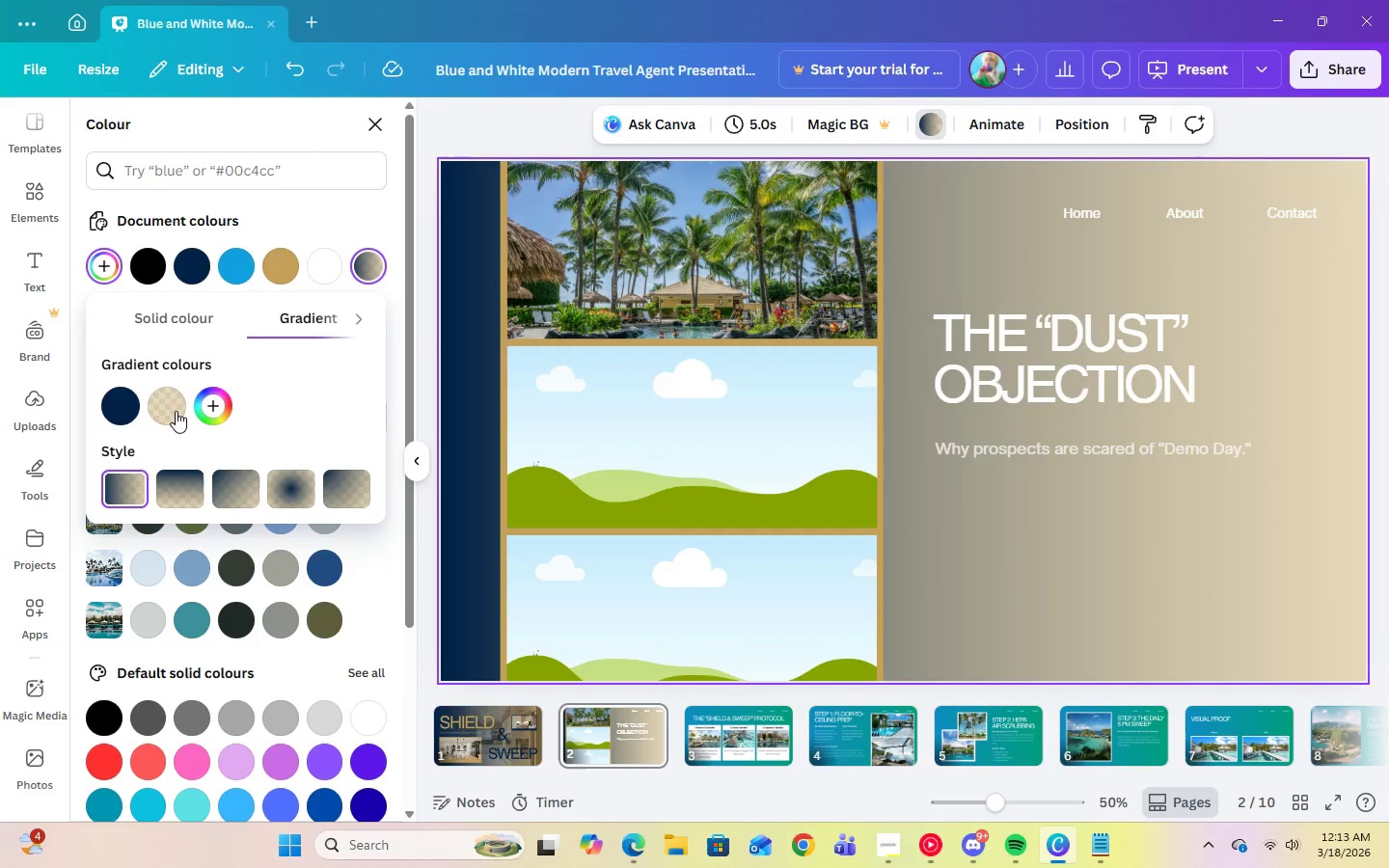 
left_click([175, 410])
 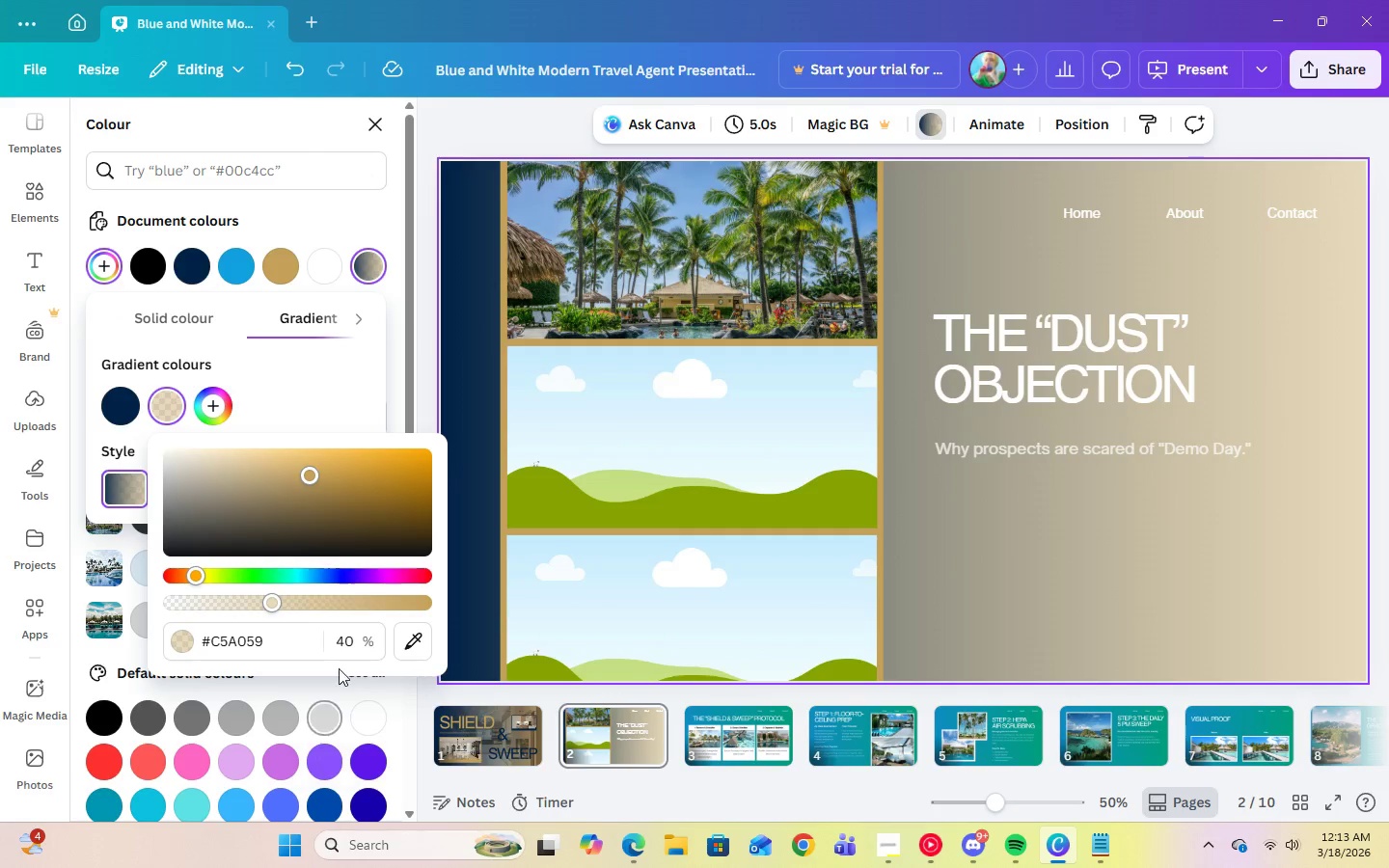 
left_click([344, 646])
 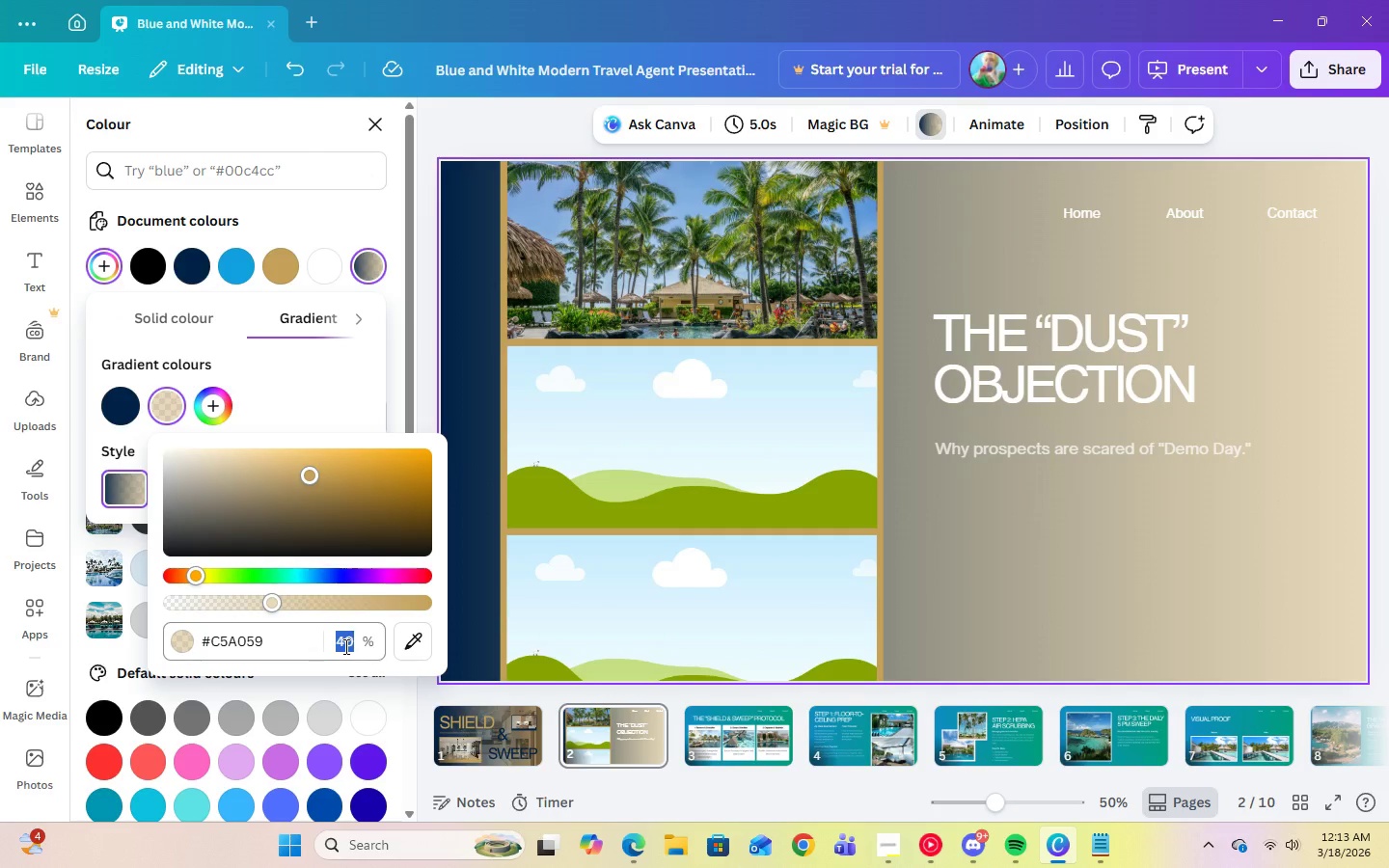 
key(Numpad1)
 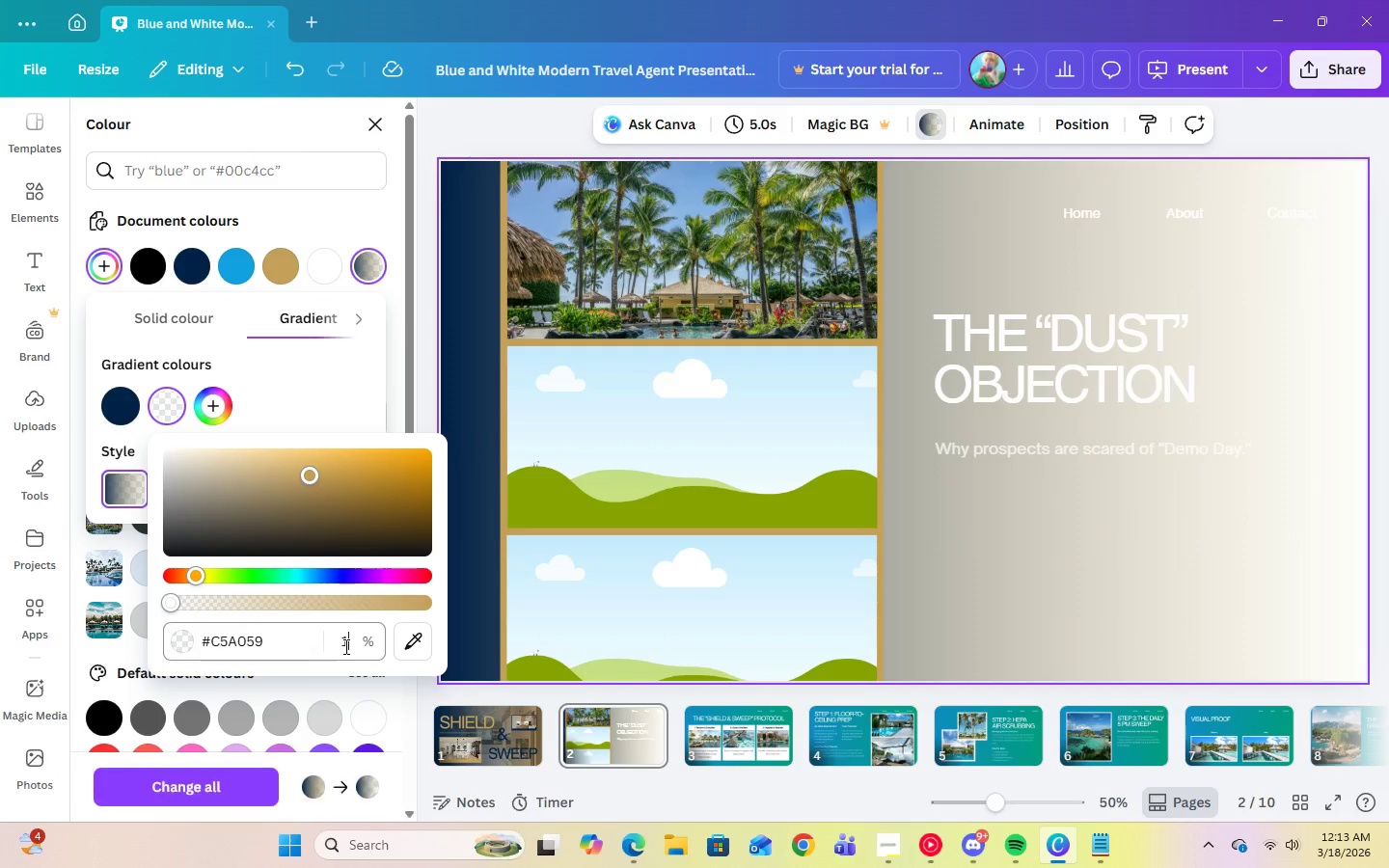 
key(Numpad0)
 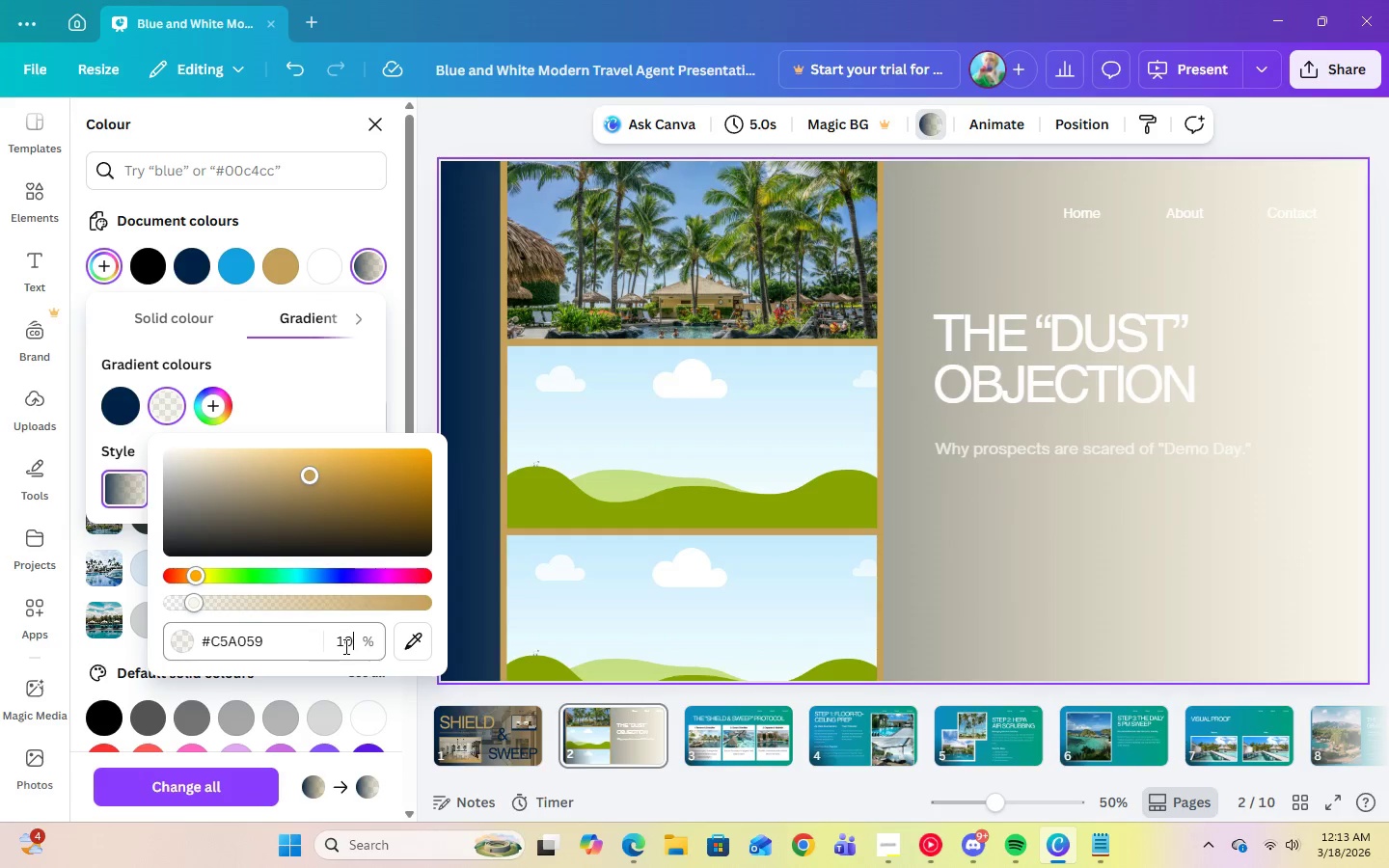 
key(Numpad0)
 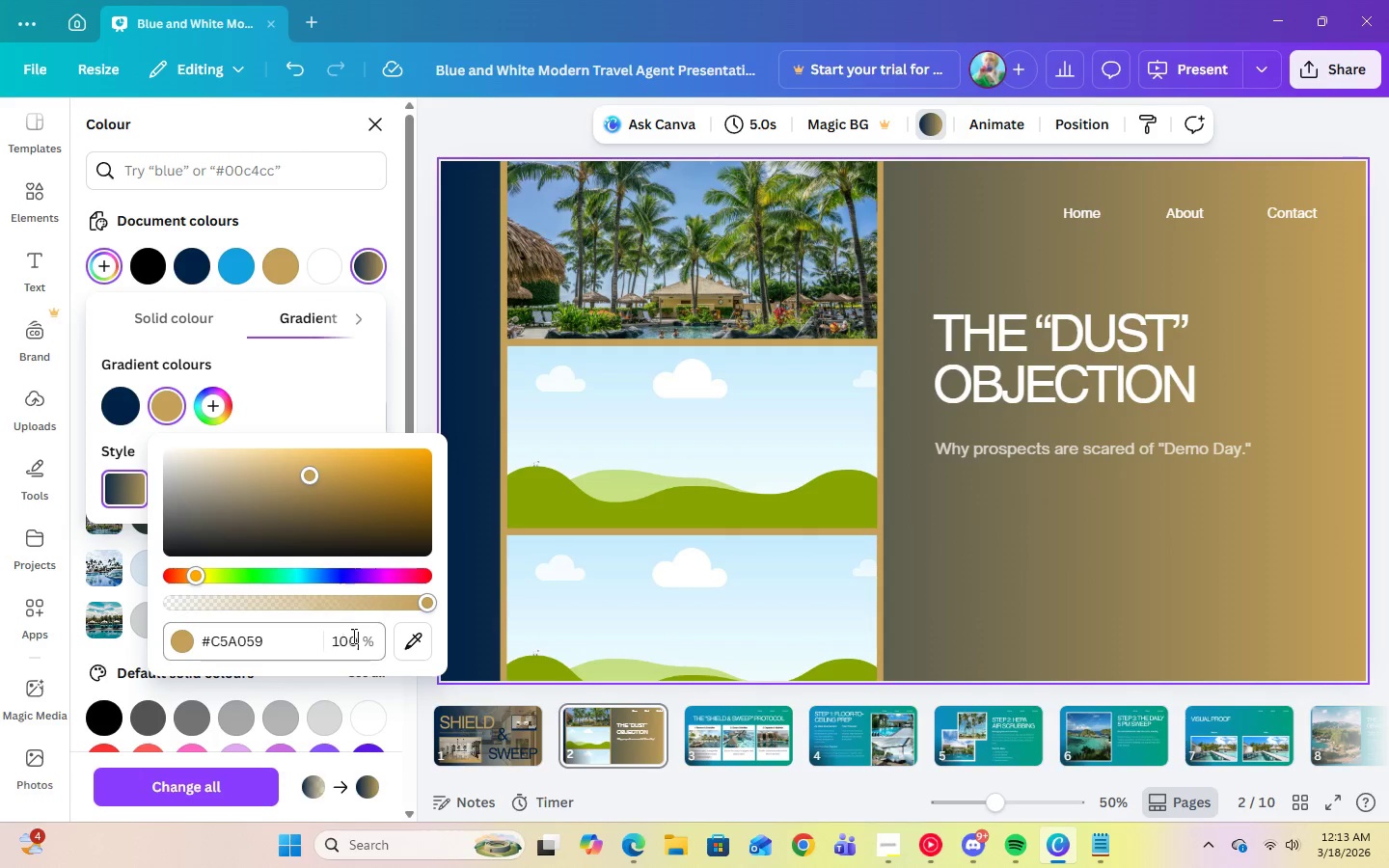 
left_click([1049, 551])
 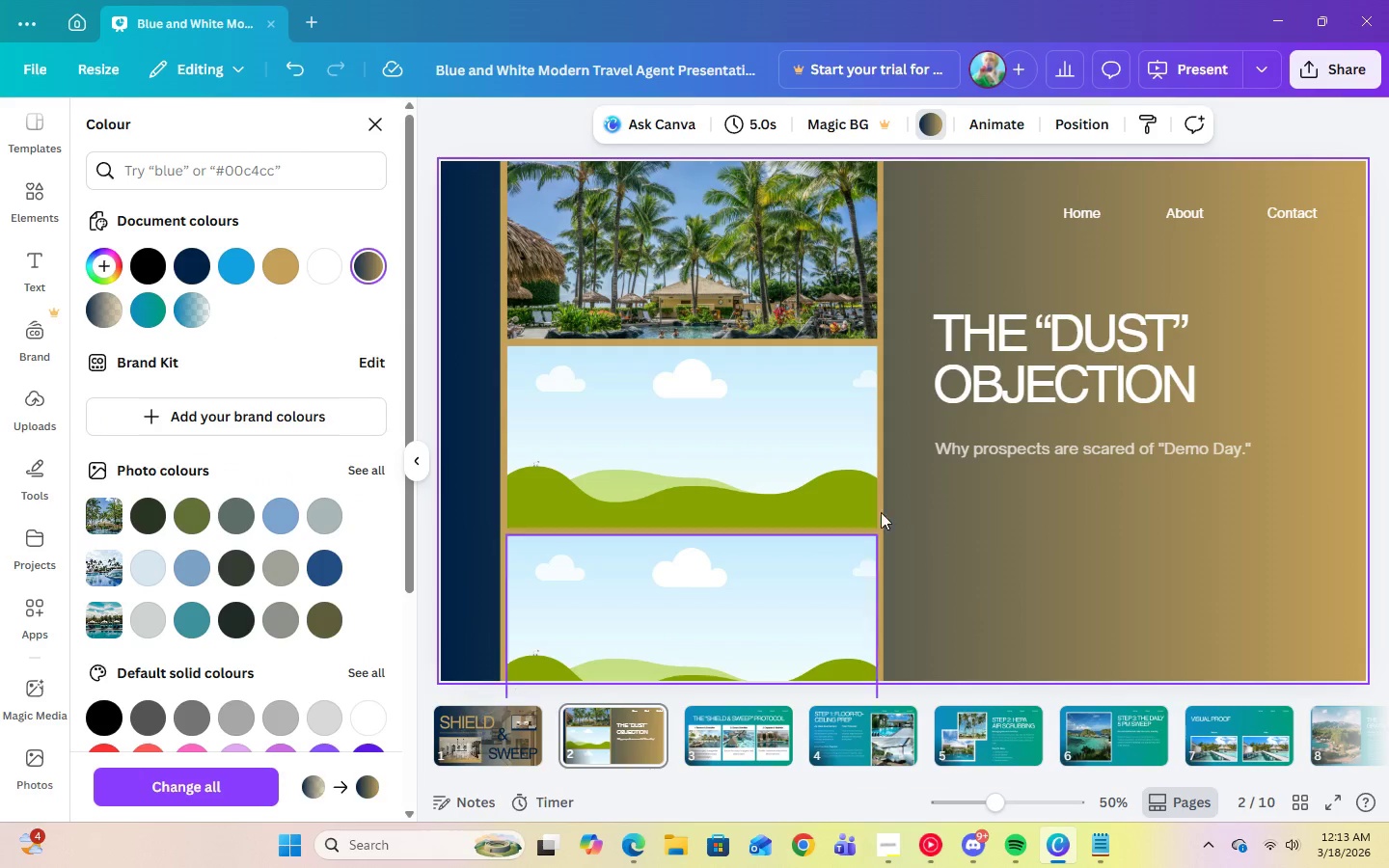 
left_click([1146, 532])
 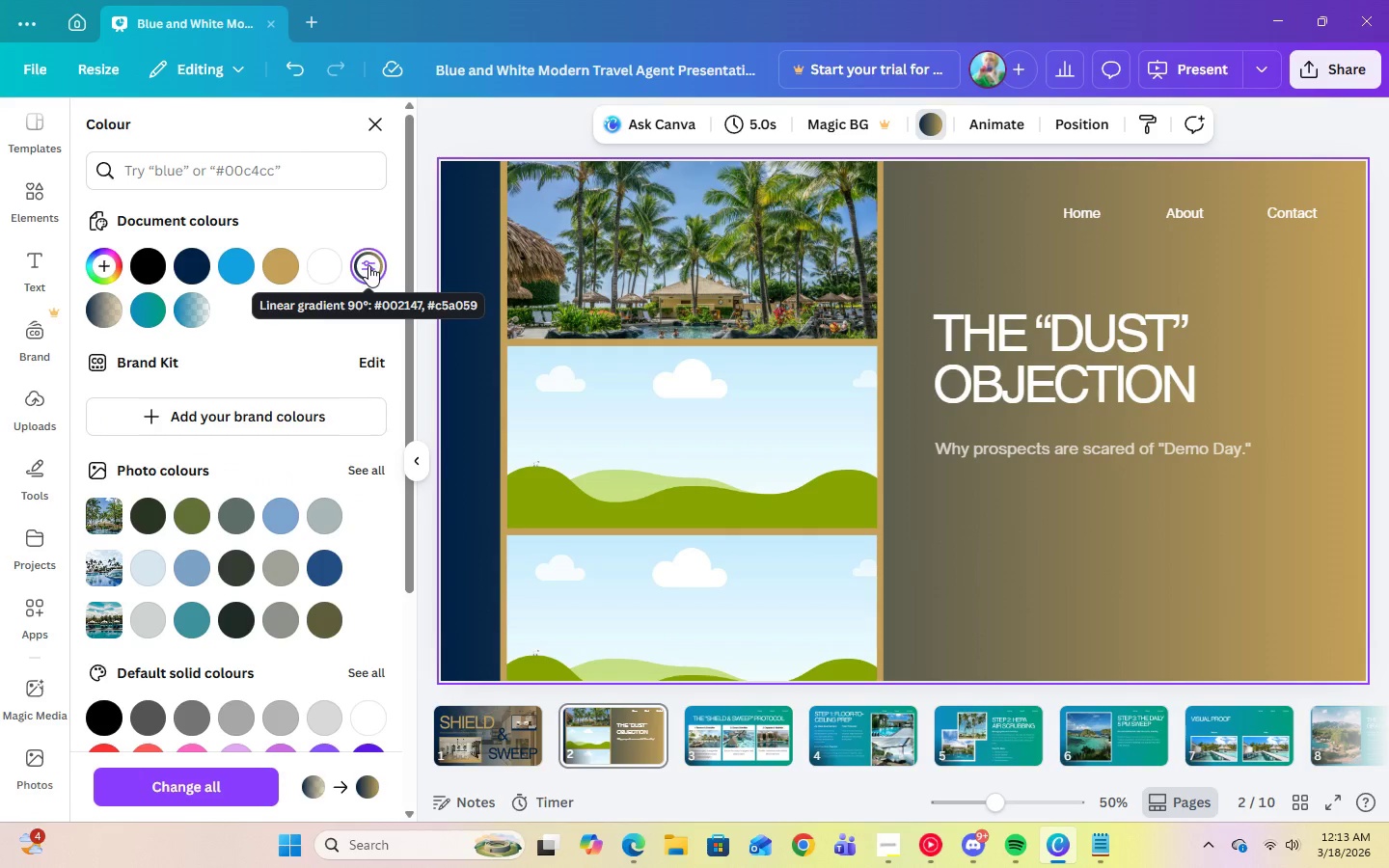 
left_click([97, 305])
 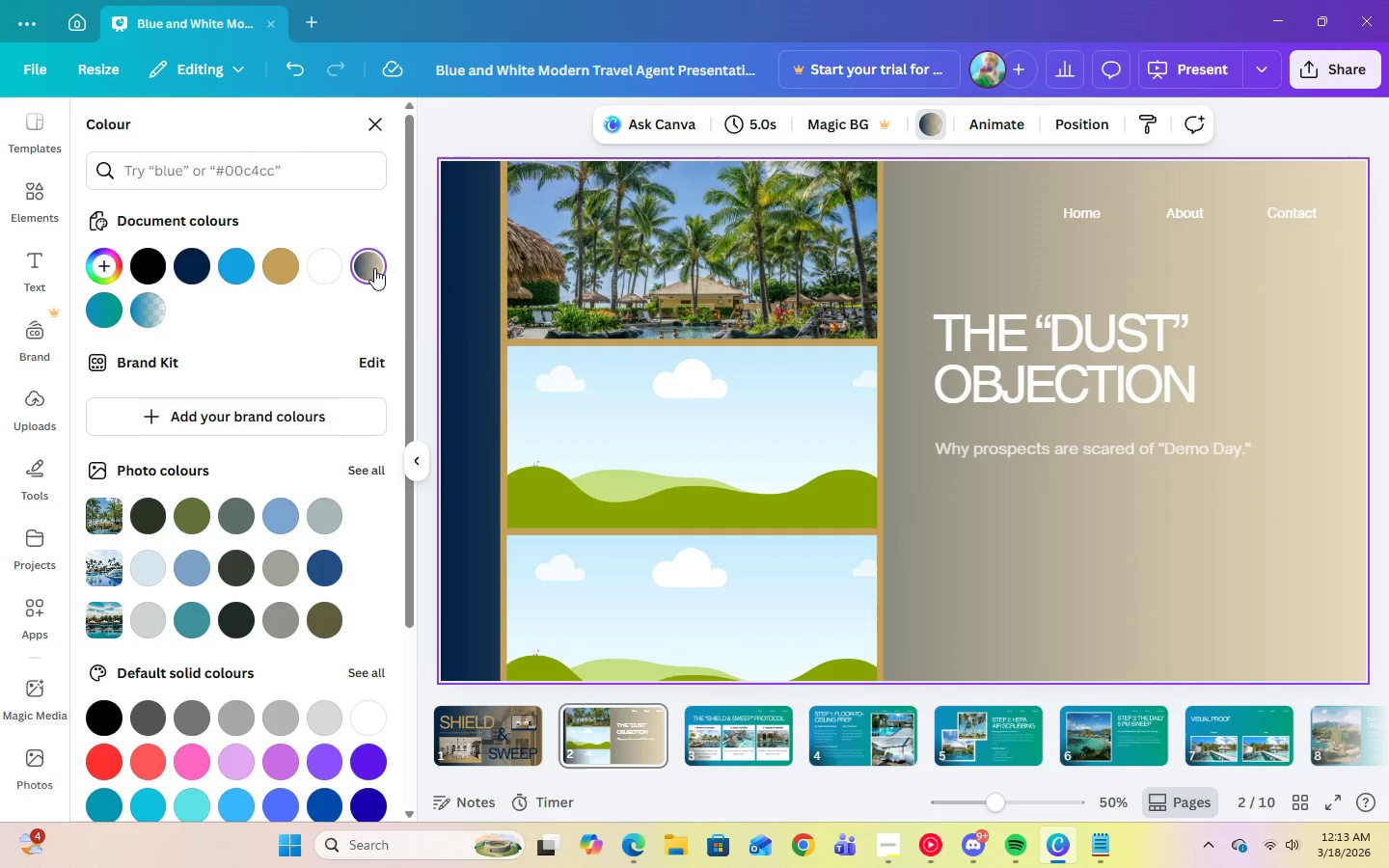 
left_click([375, 268])
 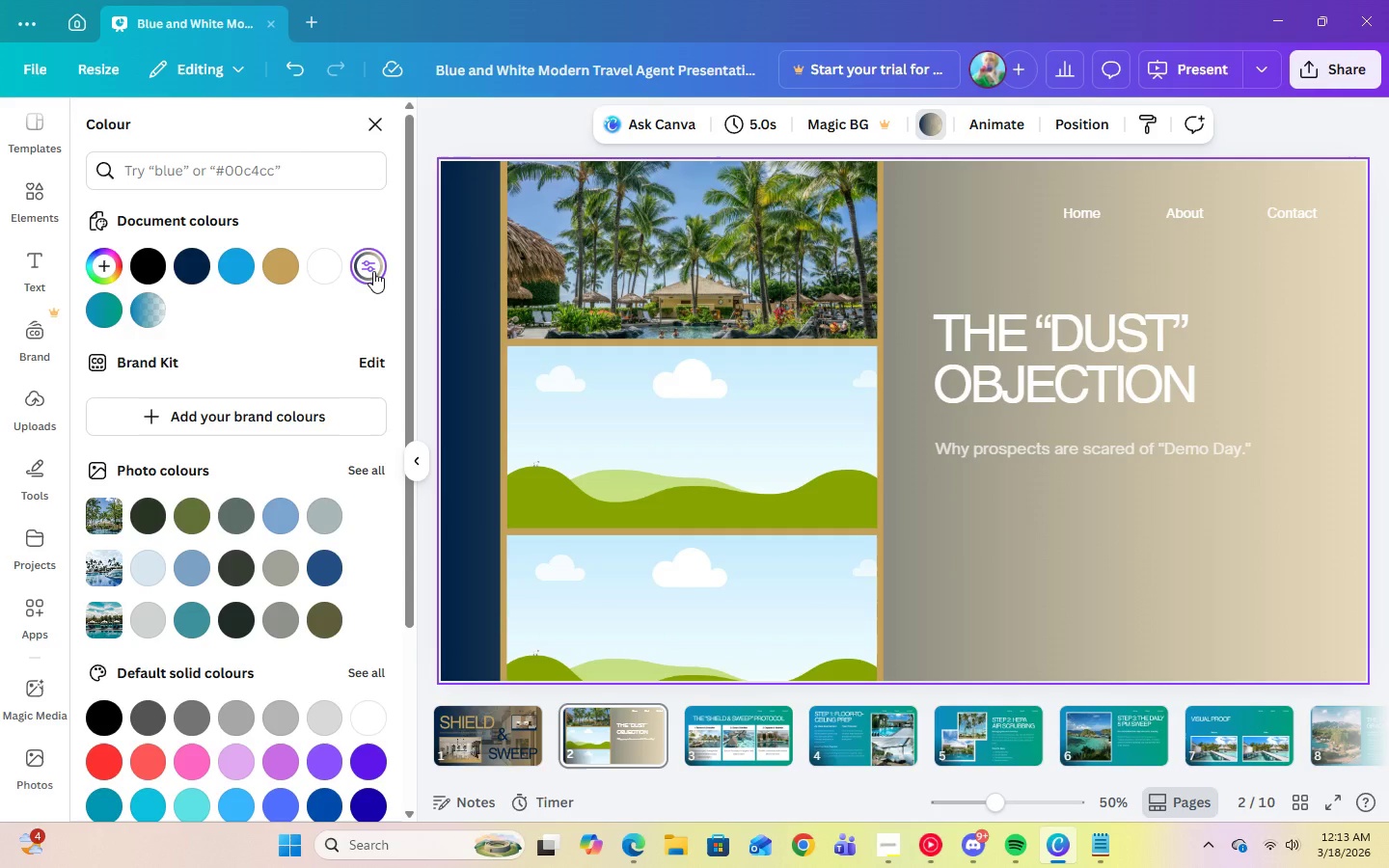 
left_click([373, 271])
 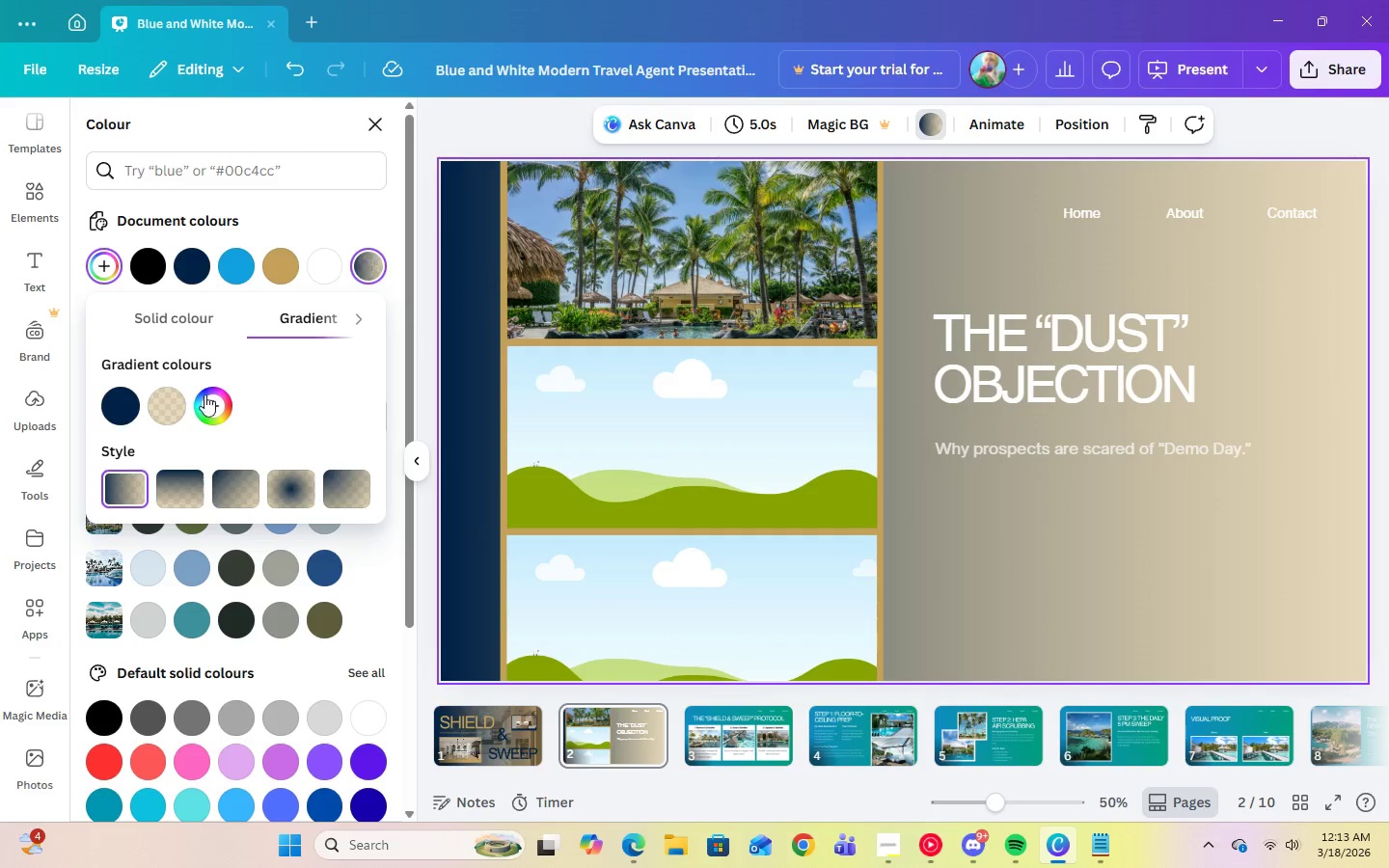 
left_click([163, 400])
 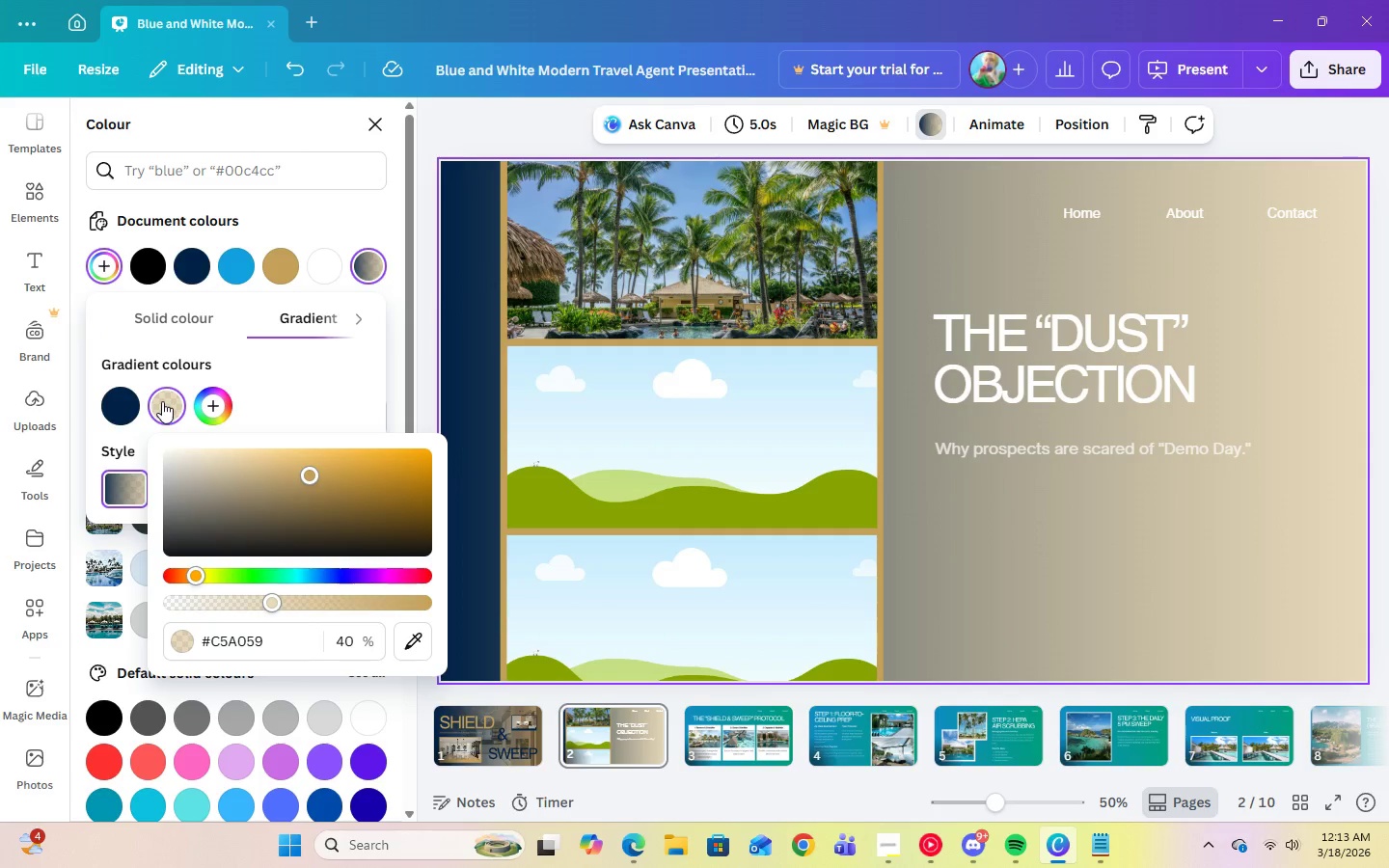 
mouse_move([159, 424])
 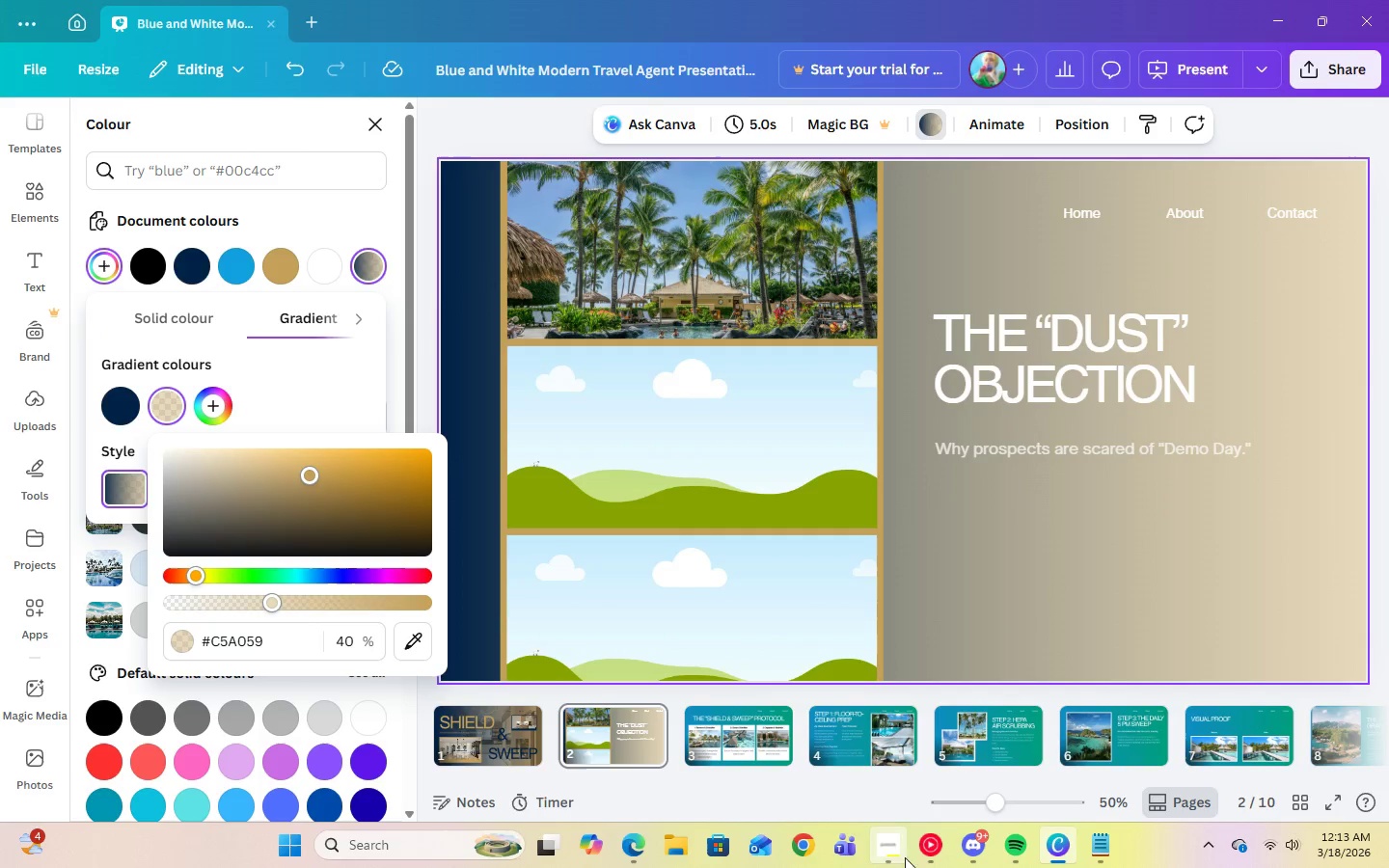 
left_click([896, 846])